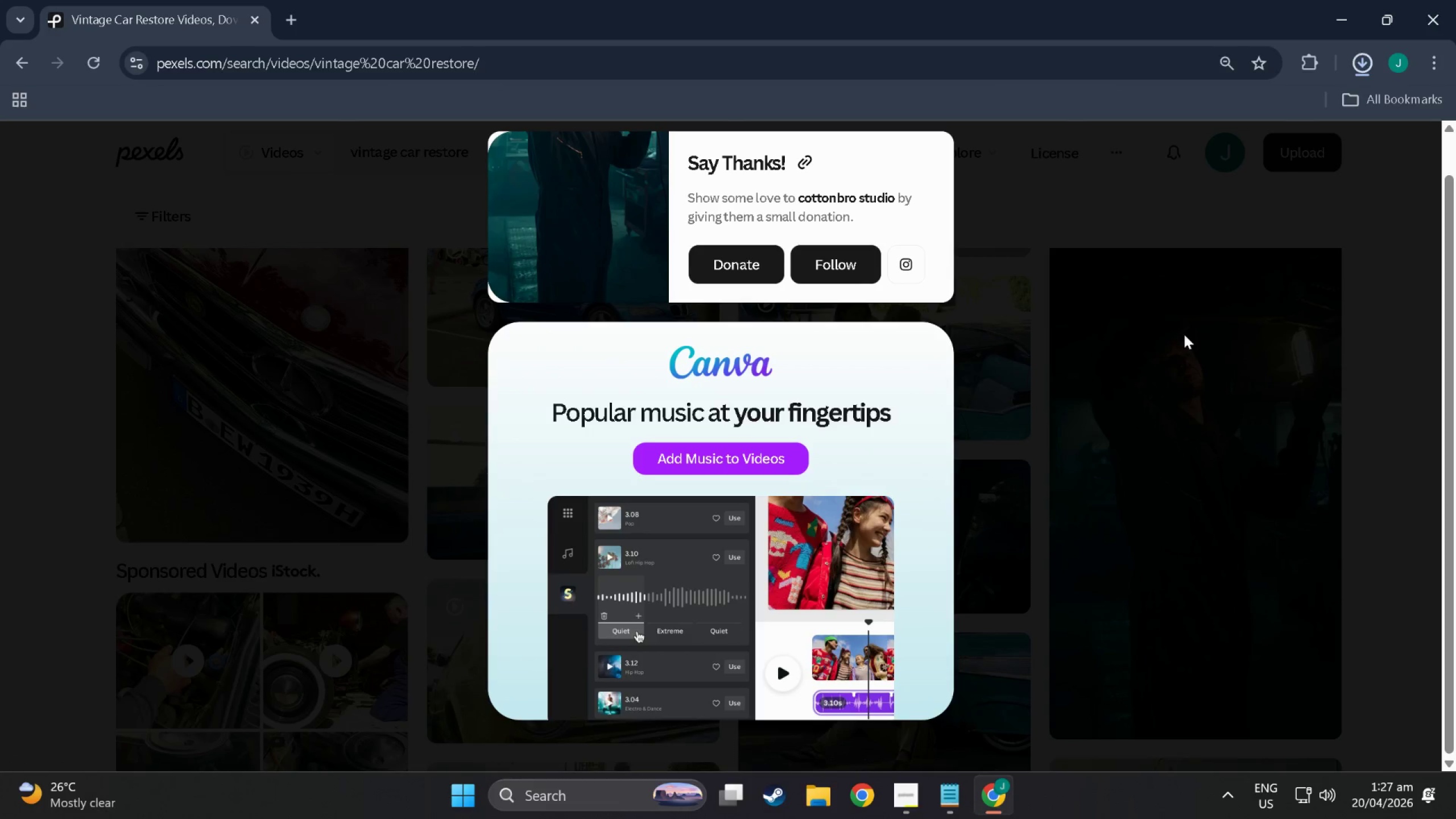 
left_click([1192, 341])
 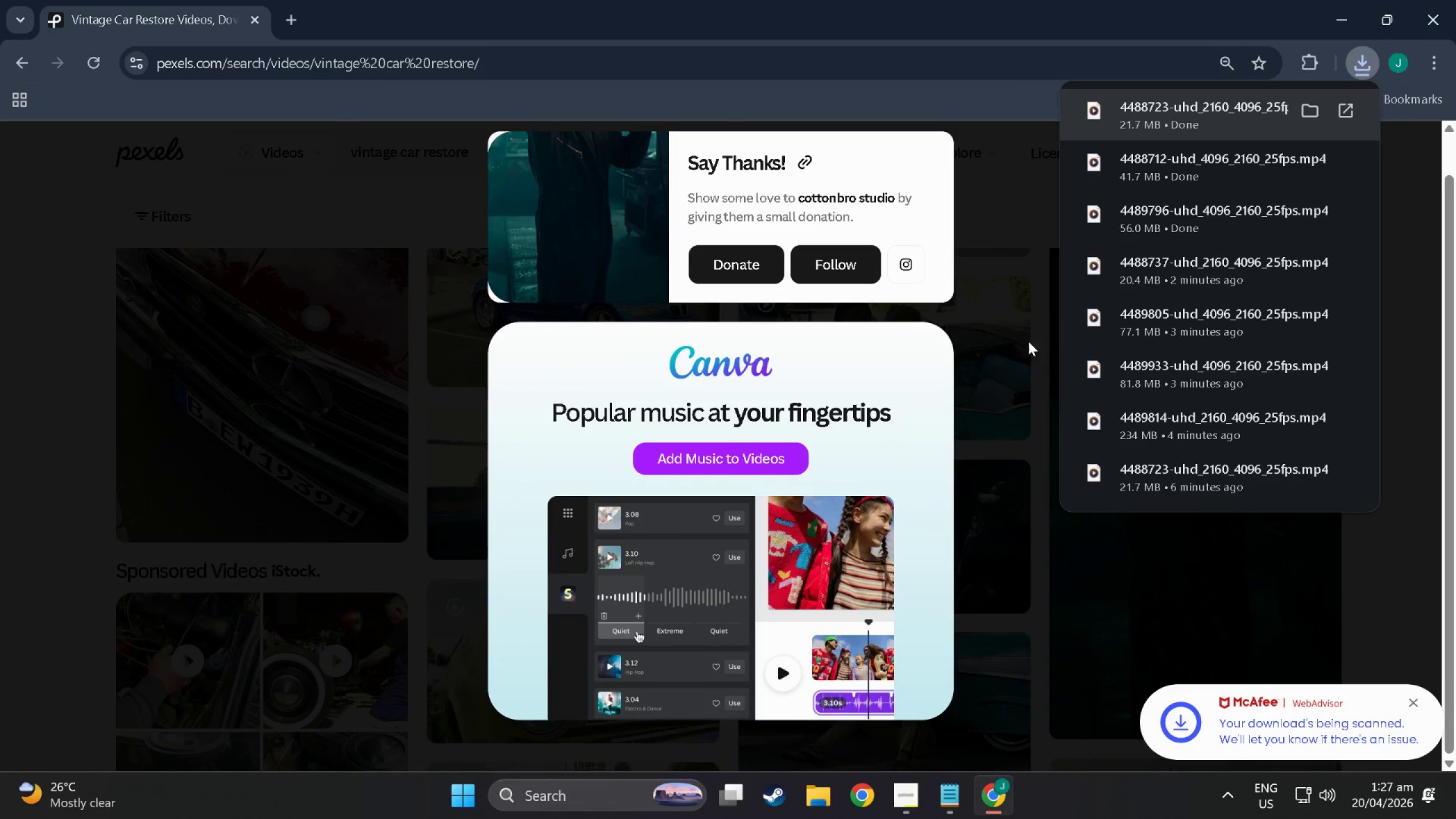 
left_click([1017, 329])
 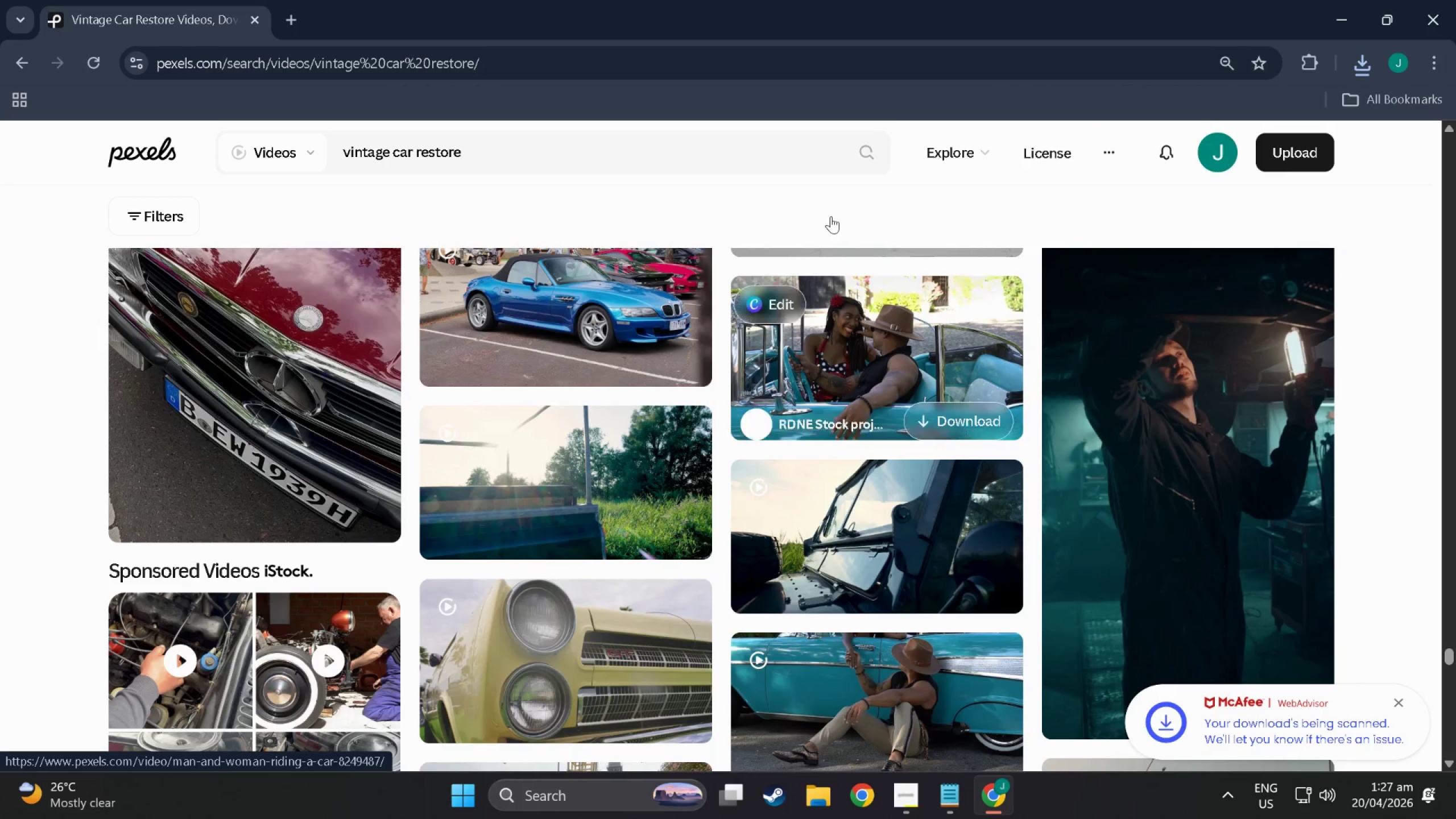 
scroll: coordinate [615, 436], scroll_direction: down, amount: 156.0
 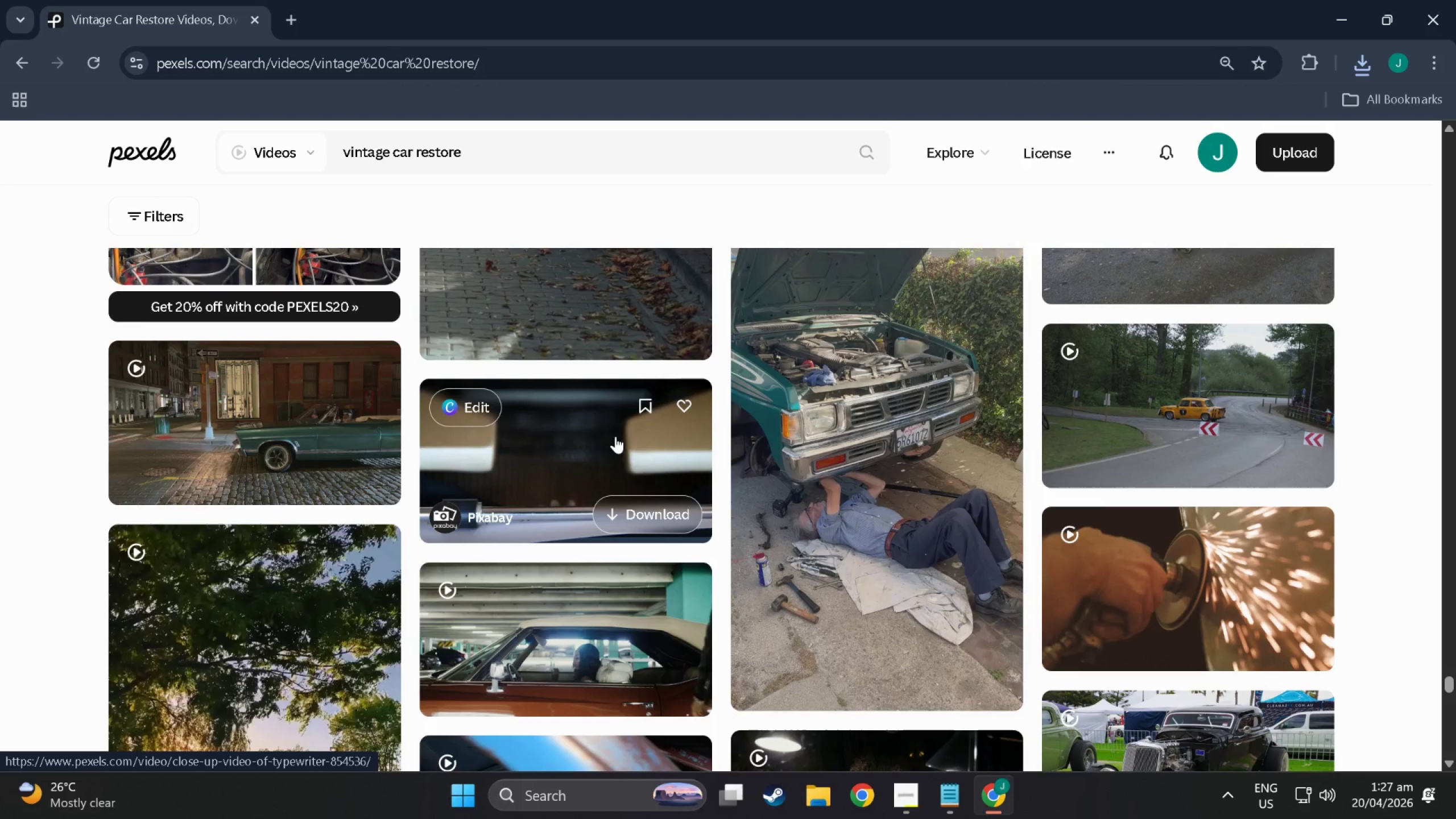 
scroll: coordinate [615, 436], scroll_direction: down, amount: 8.0
 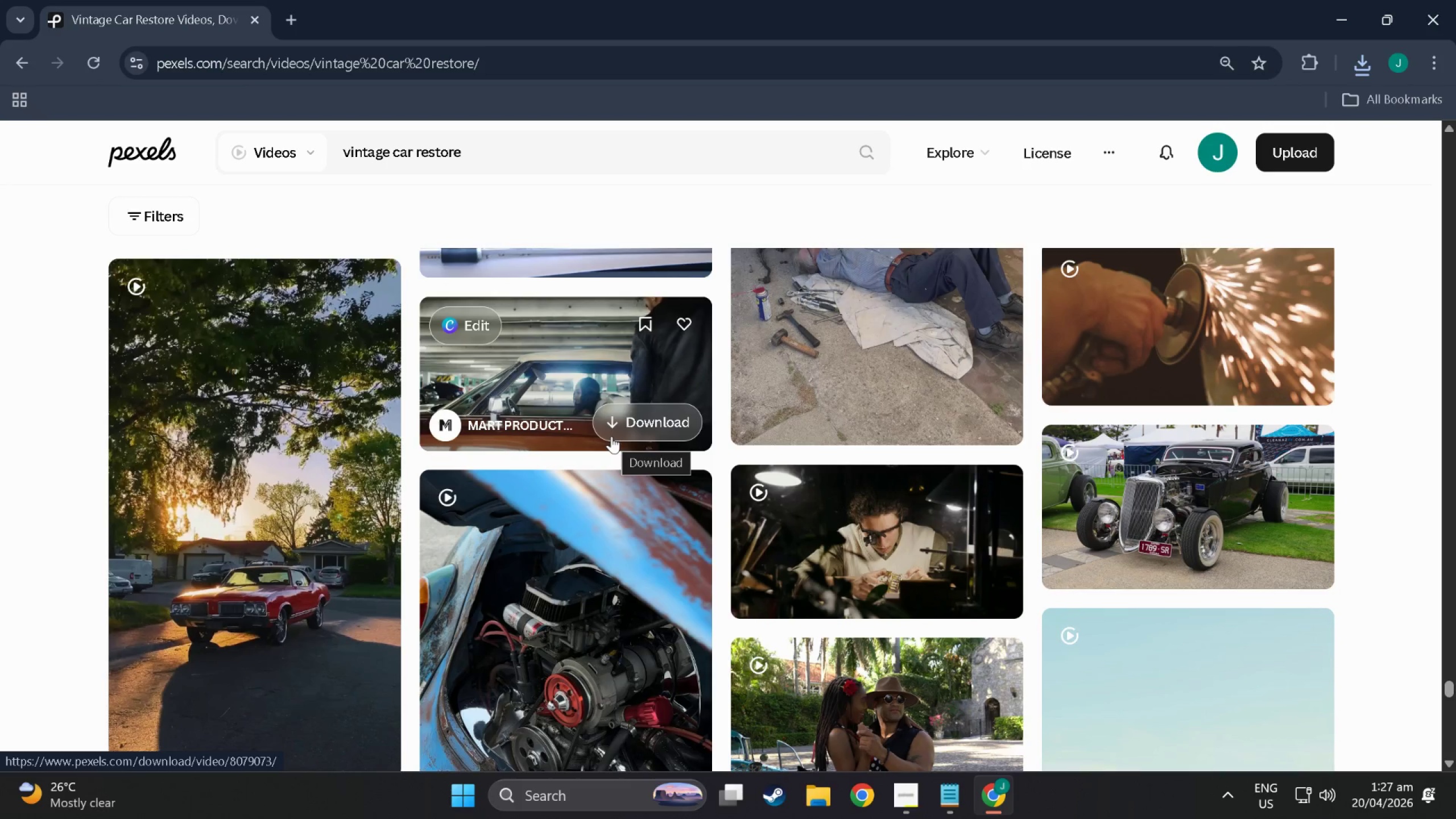 
wait(6.54)
 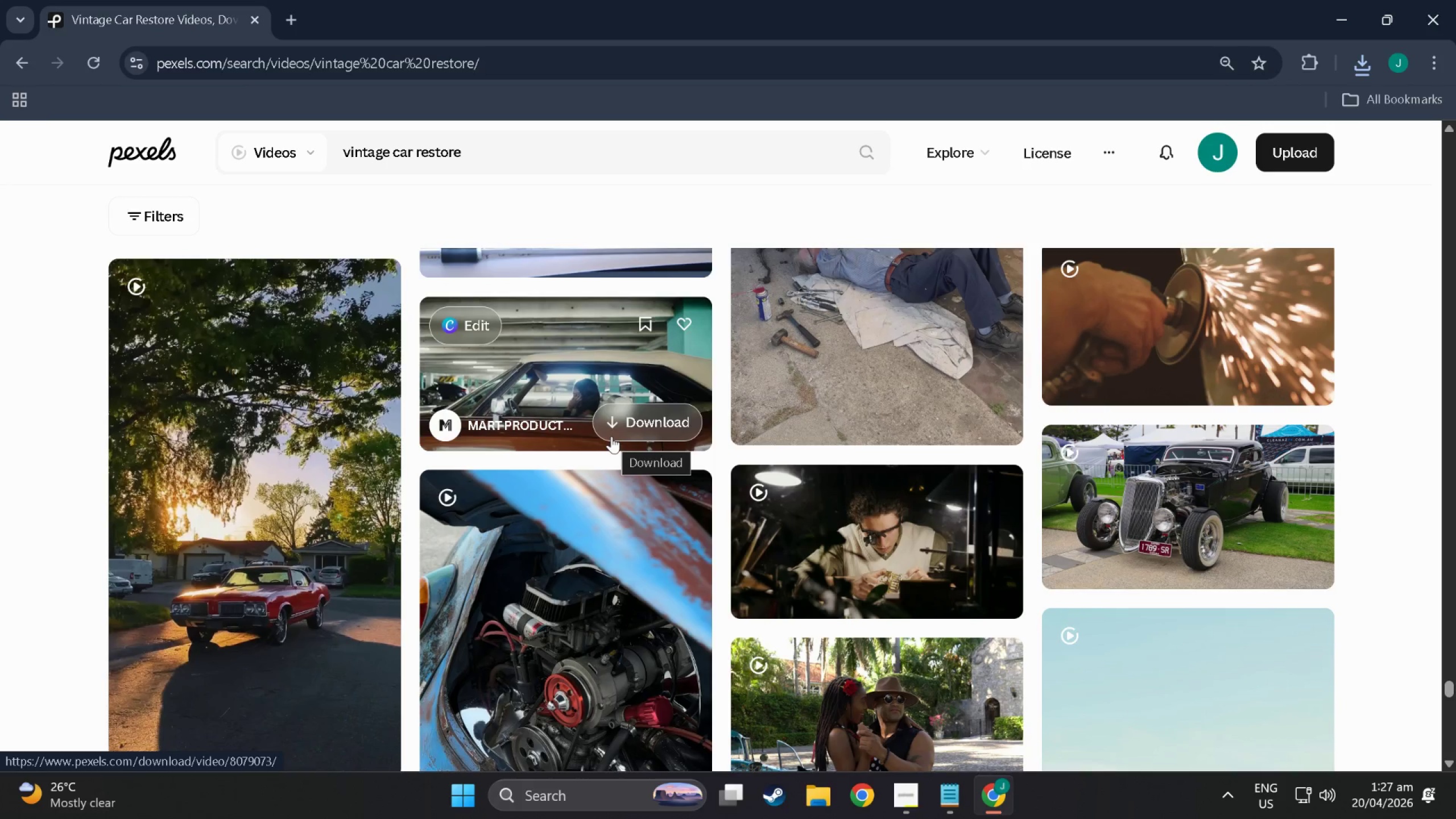 
scroll: coordinate [611, 436], scroll_direction: down, amount: 13.0
 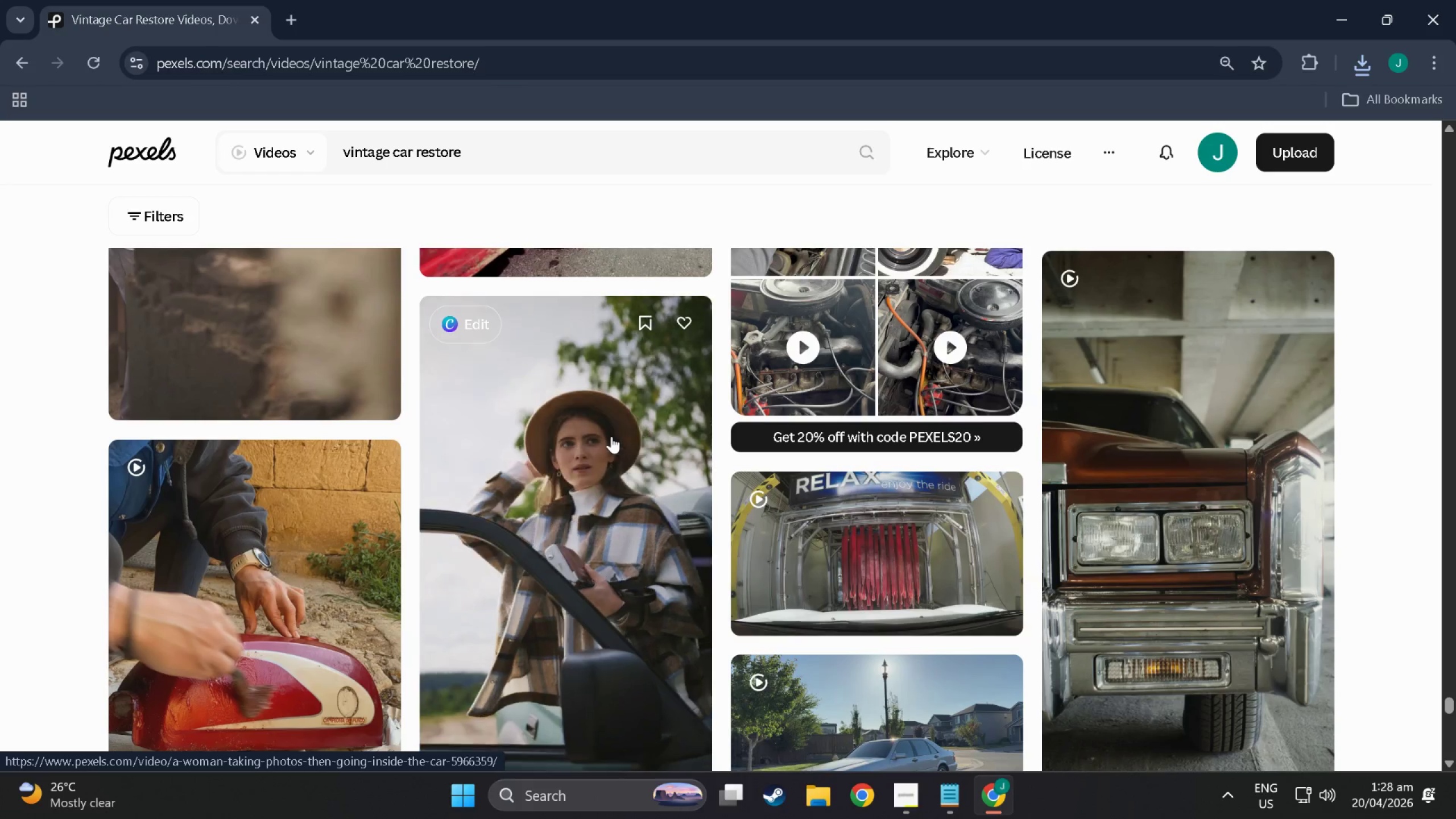 
scroll: coordinate [653, 439], scroll_direction: down, amount: 10.0
 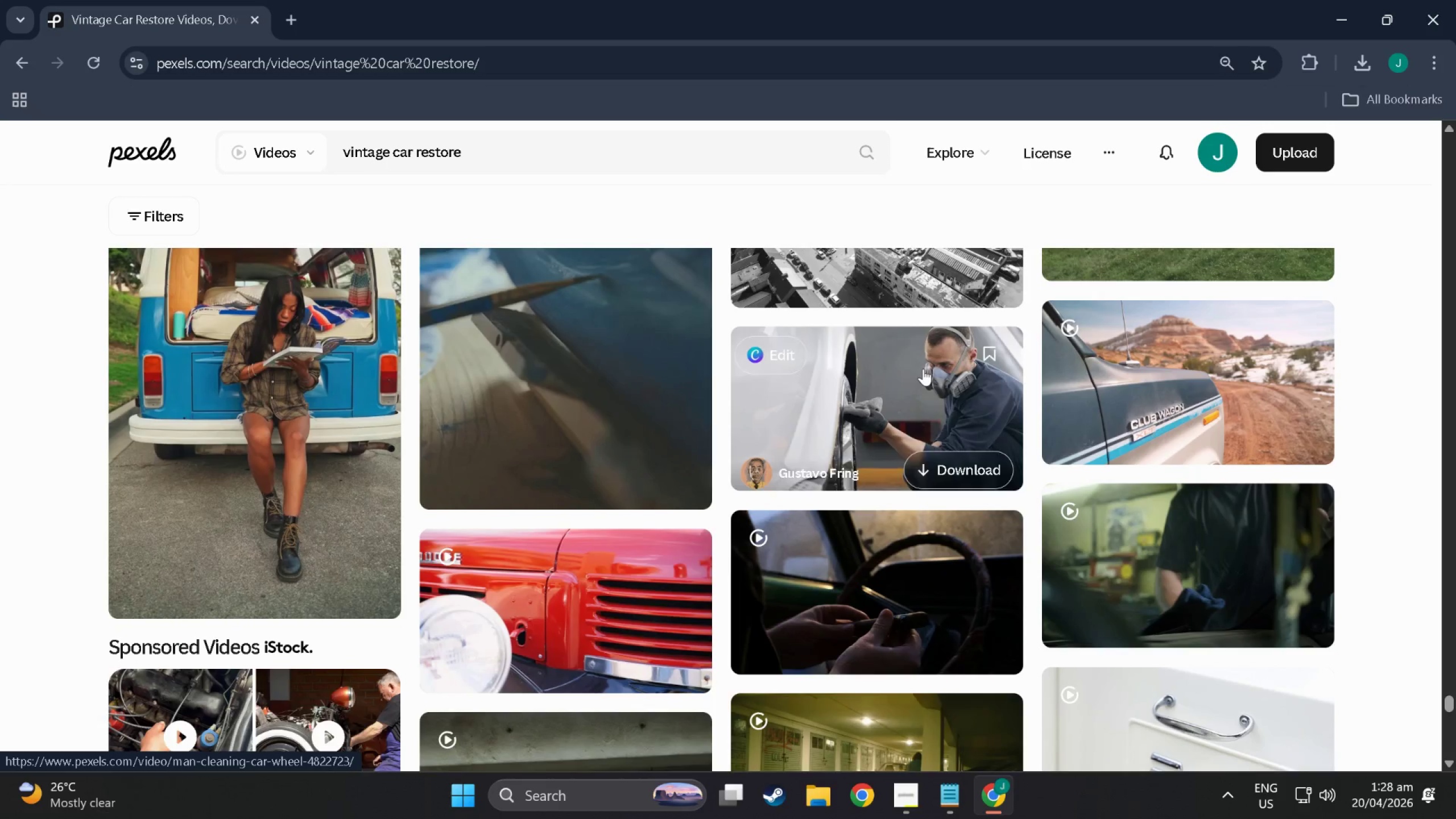 
wait(5.22)
 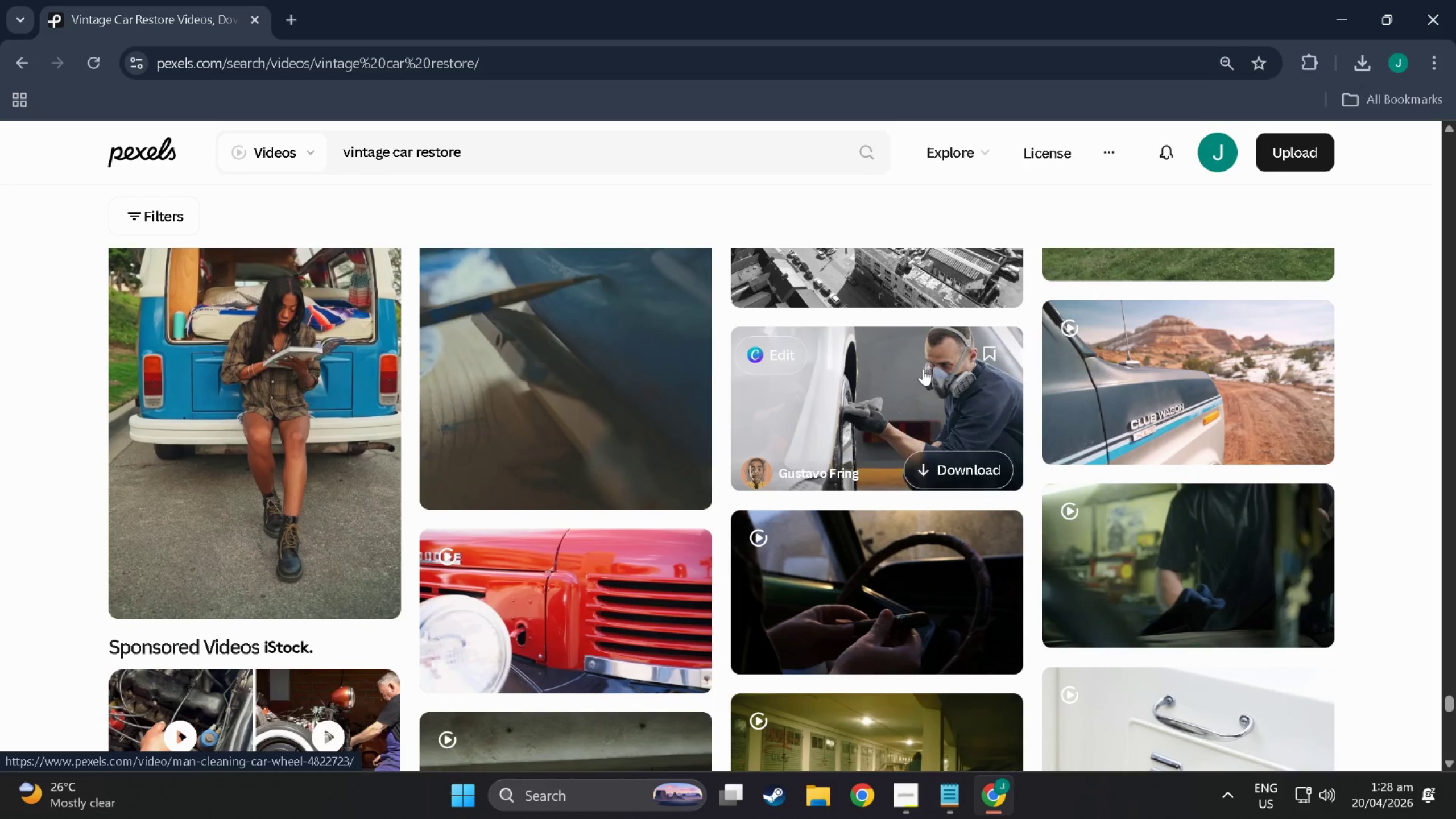 
scroll: coordinate [669, 456], scroll_direction: down, amount: 57.0
 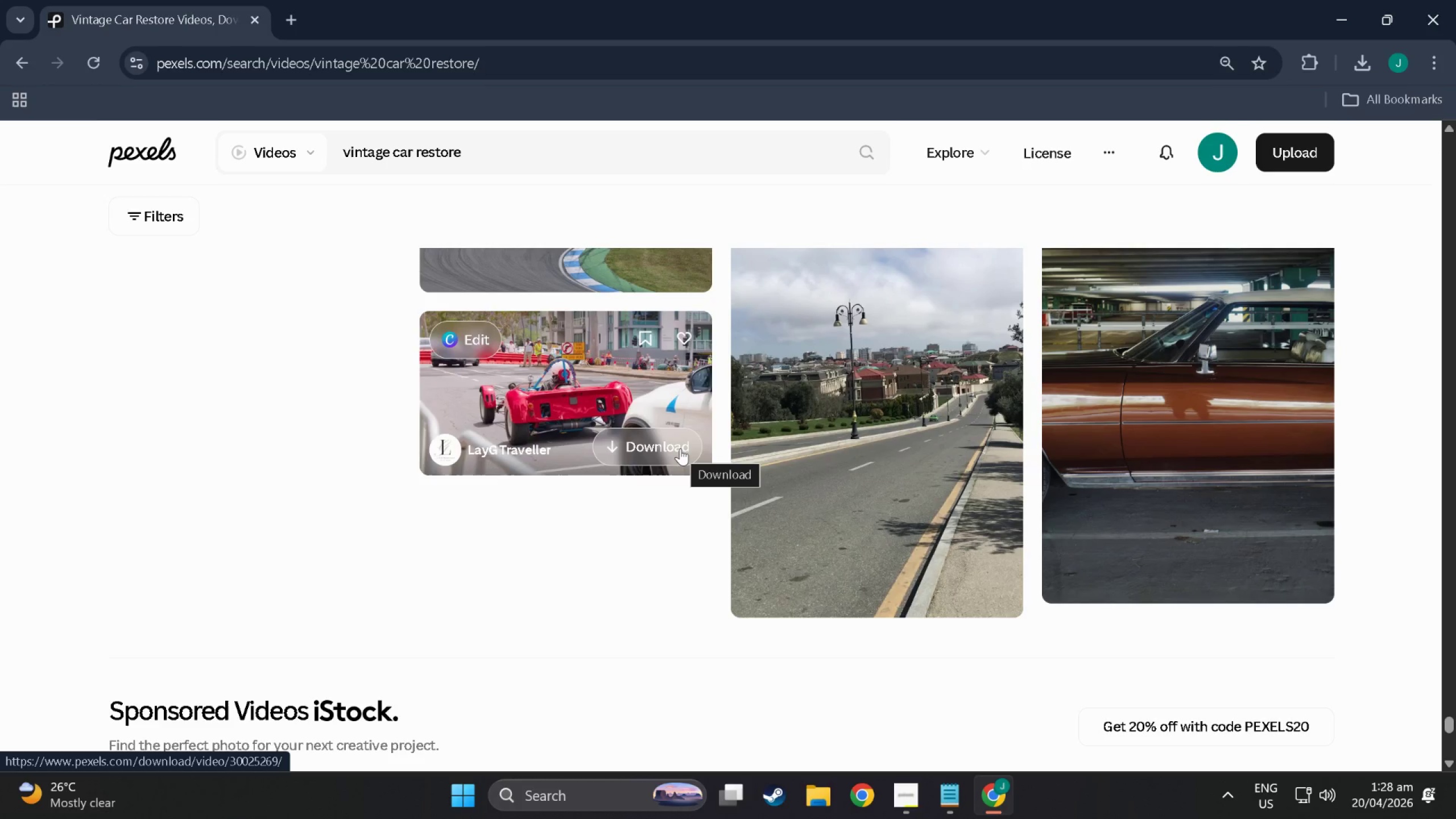 
wait(6.9)
 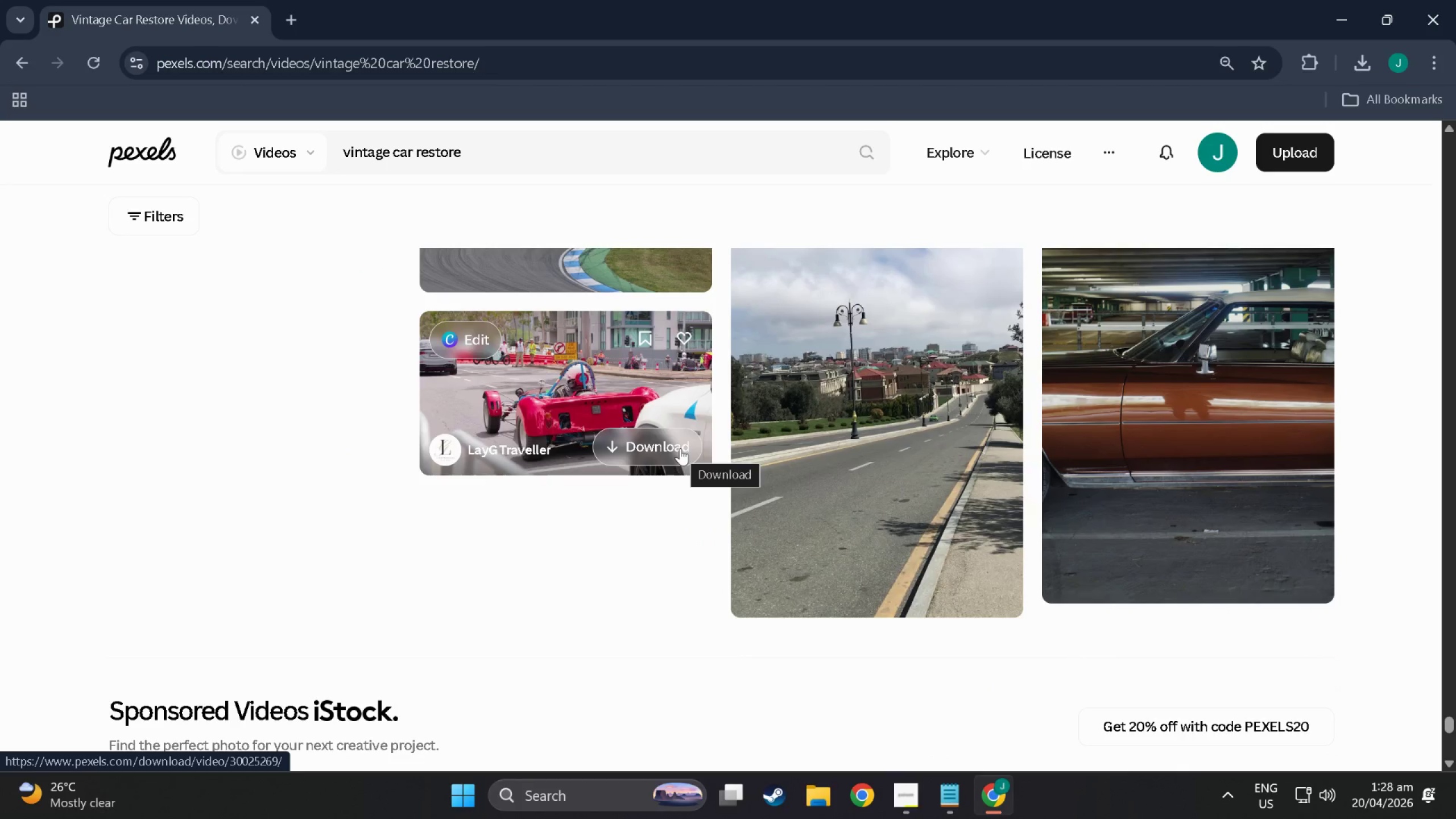 
scroll: coordinate [680, 447], scroll_direction: down, amount: 23.0
 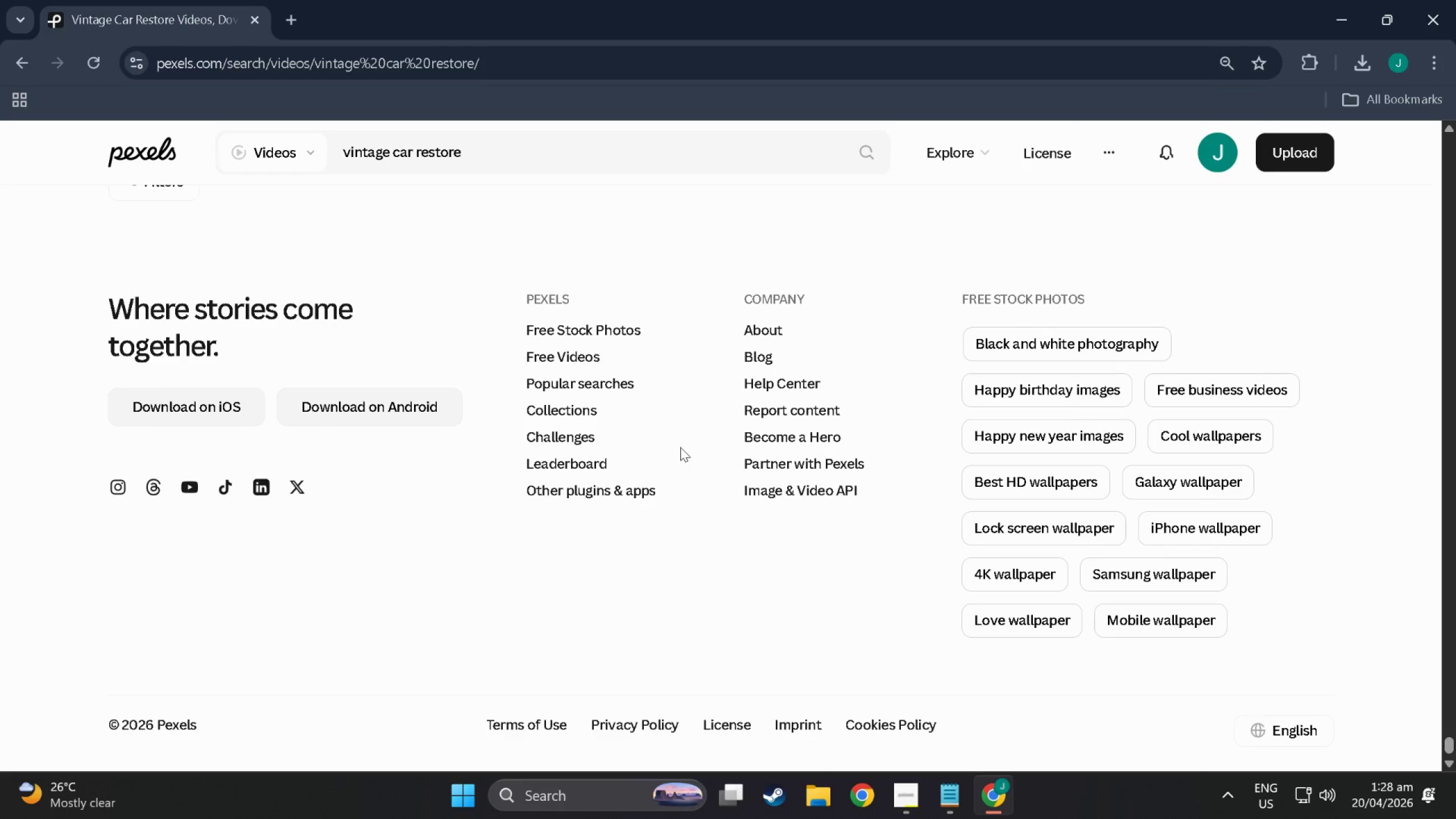 
wait(5.55)
 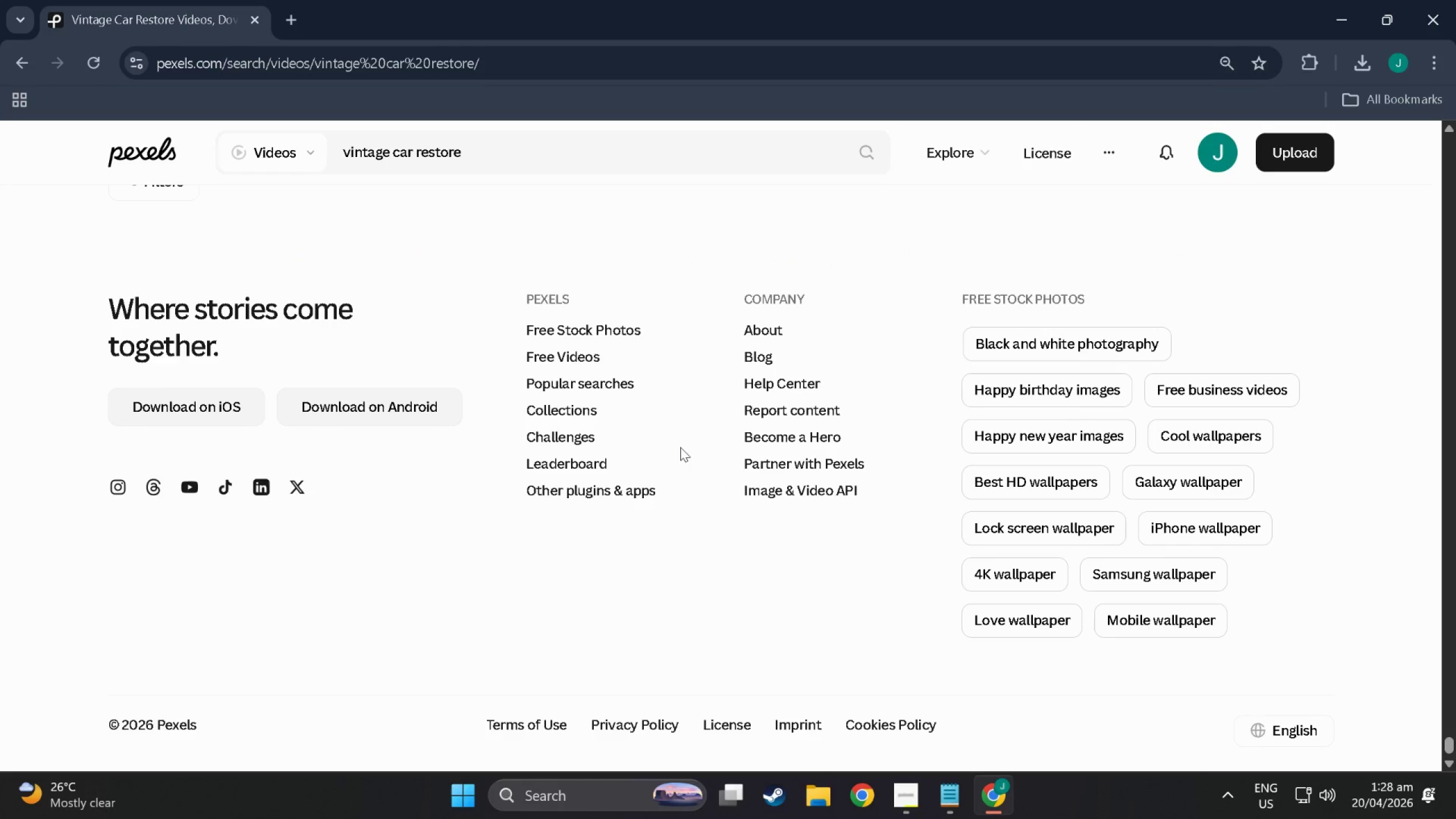 
scroll: coordinate [680, 447], scroll_direction: down, amount: 8.0
 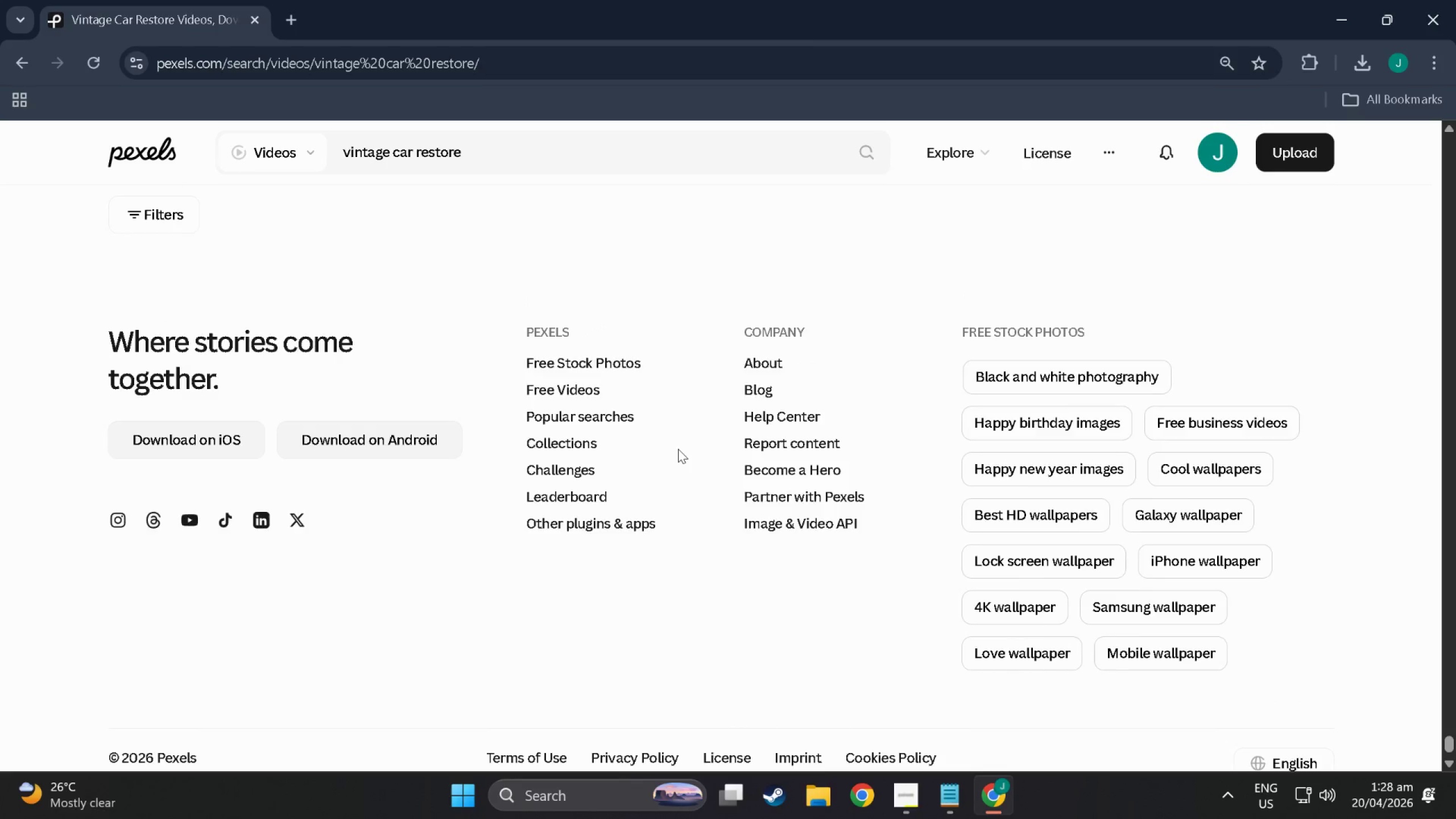 
scroll: coordinate [678, 449], scroll_direction: up, amount: 21.0
 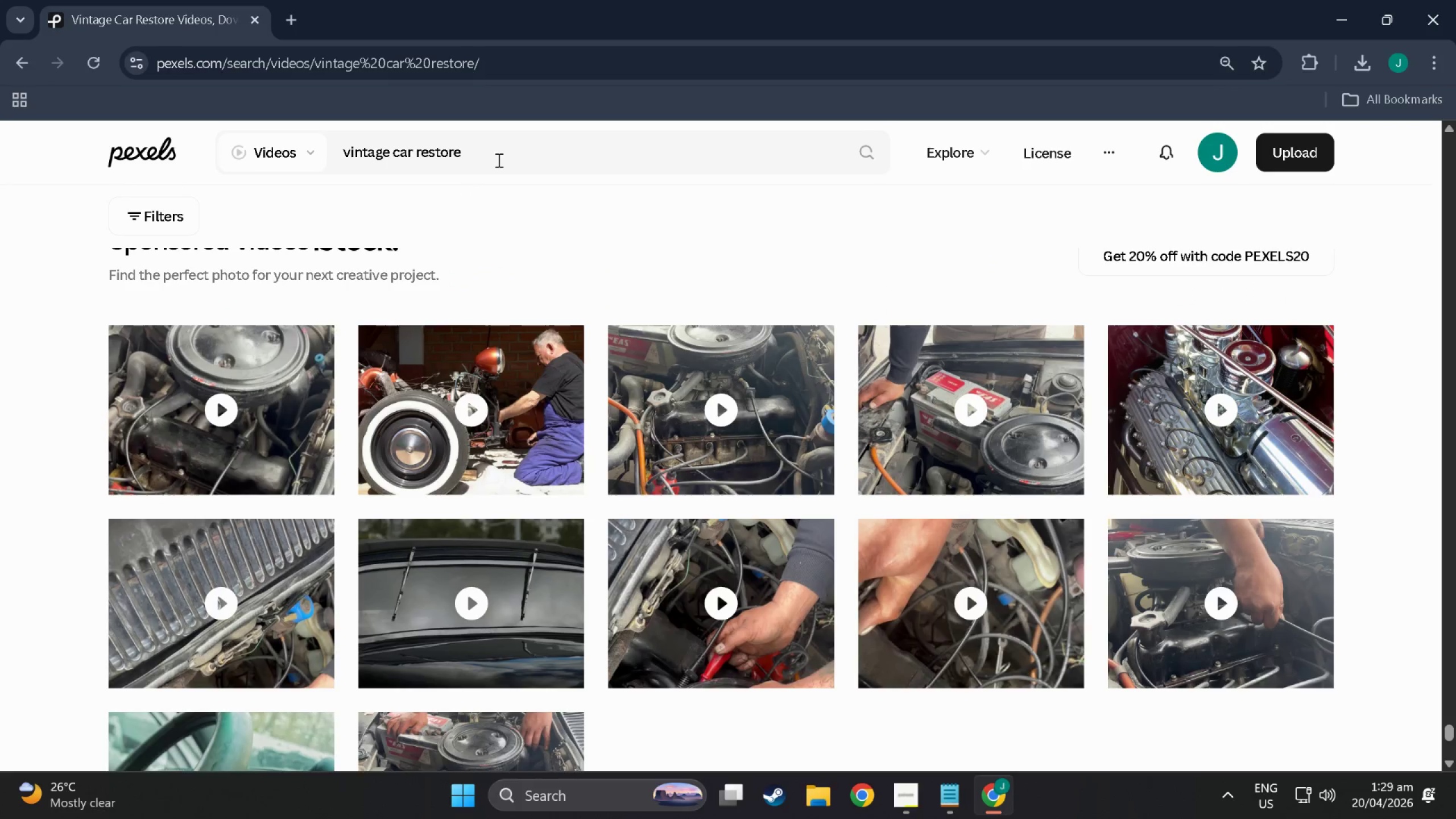 
left_click([501, 158])
 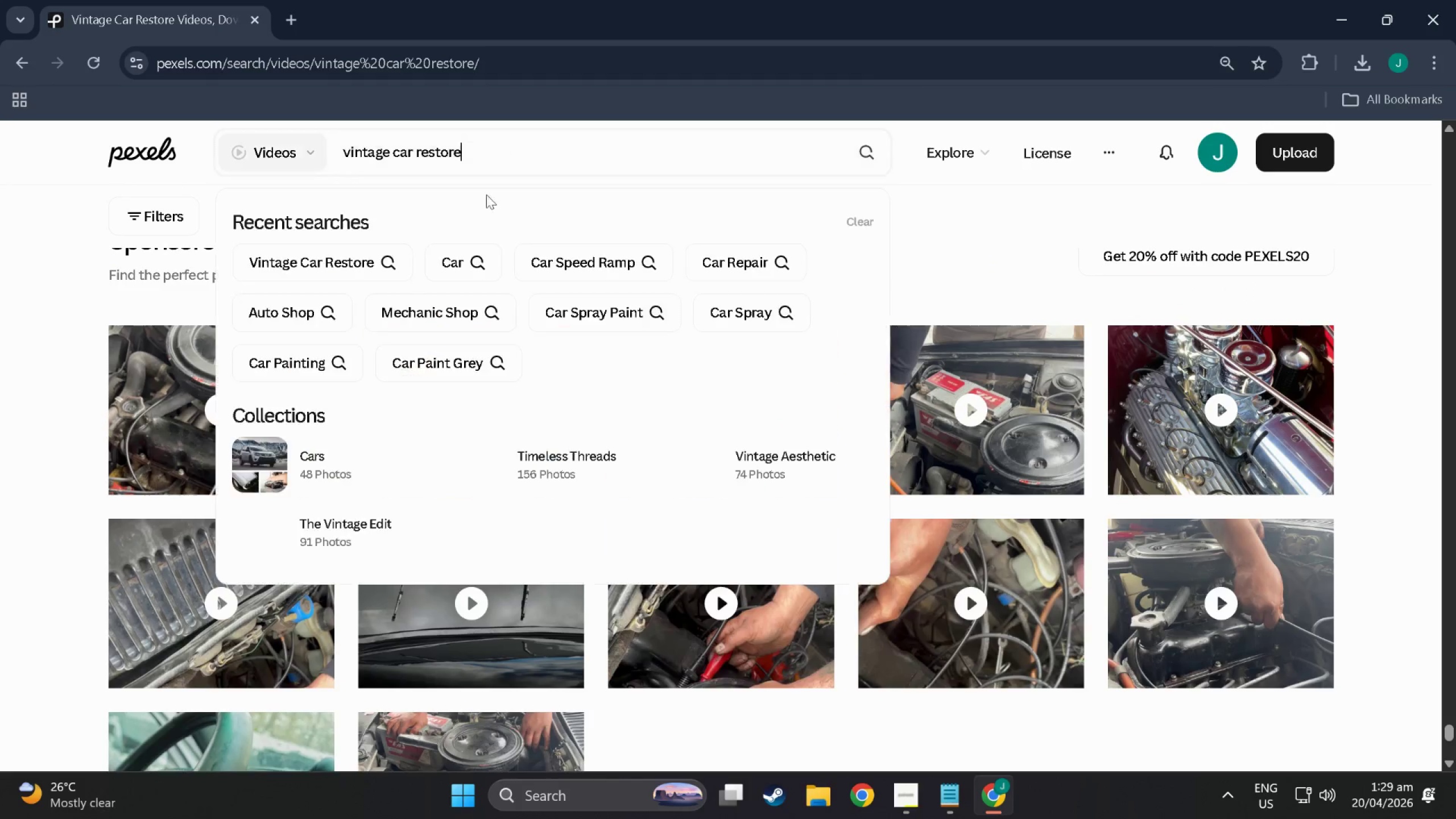 
scroll: coordinate [475, 227], scroll_direction: up, amount: 8.0
 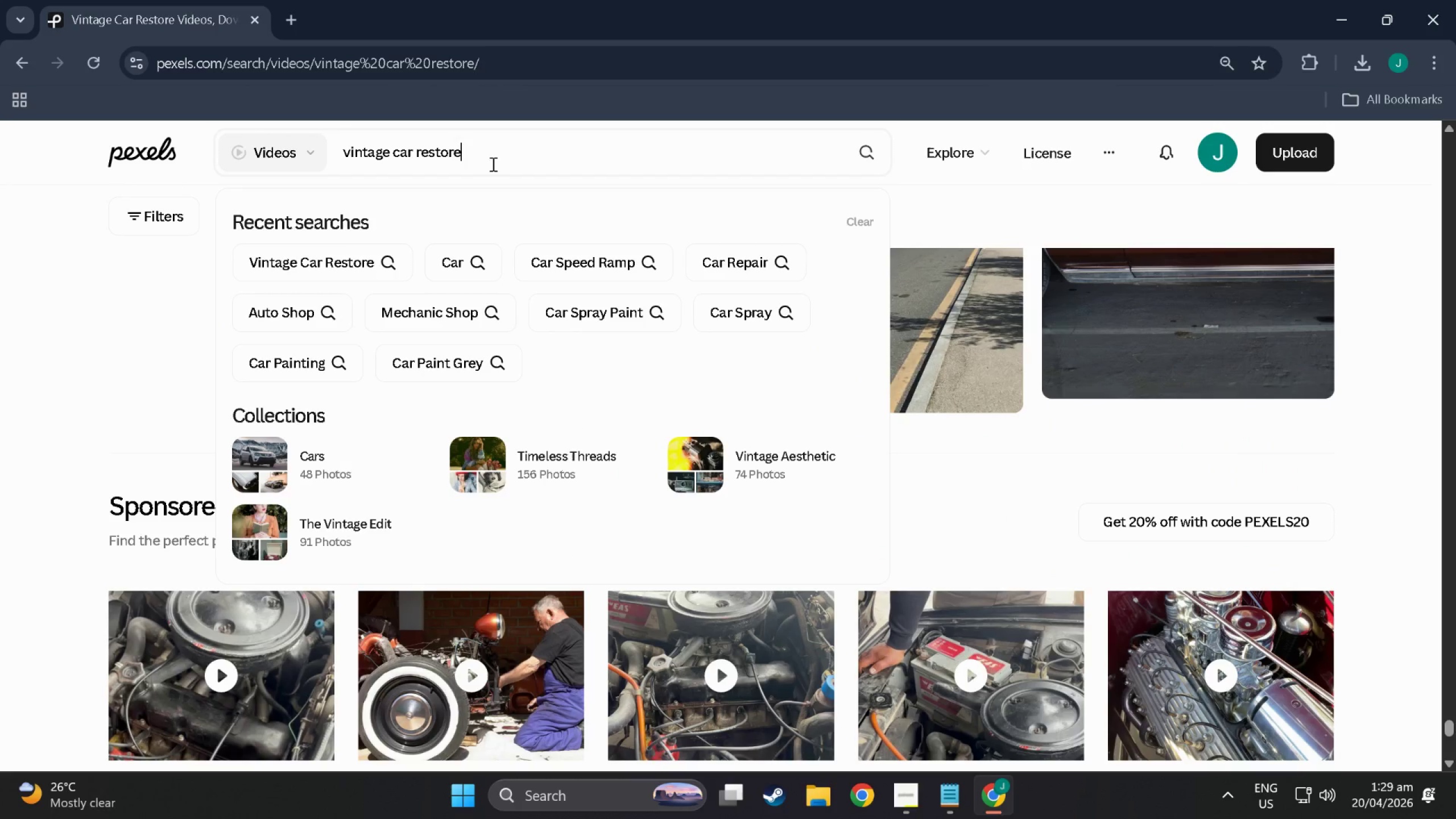 
left_click_drag(start_coordinate=[490, 159], to_coordinate=[419, 168])
 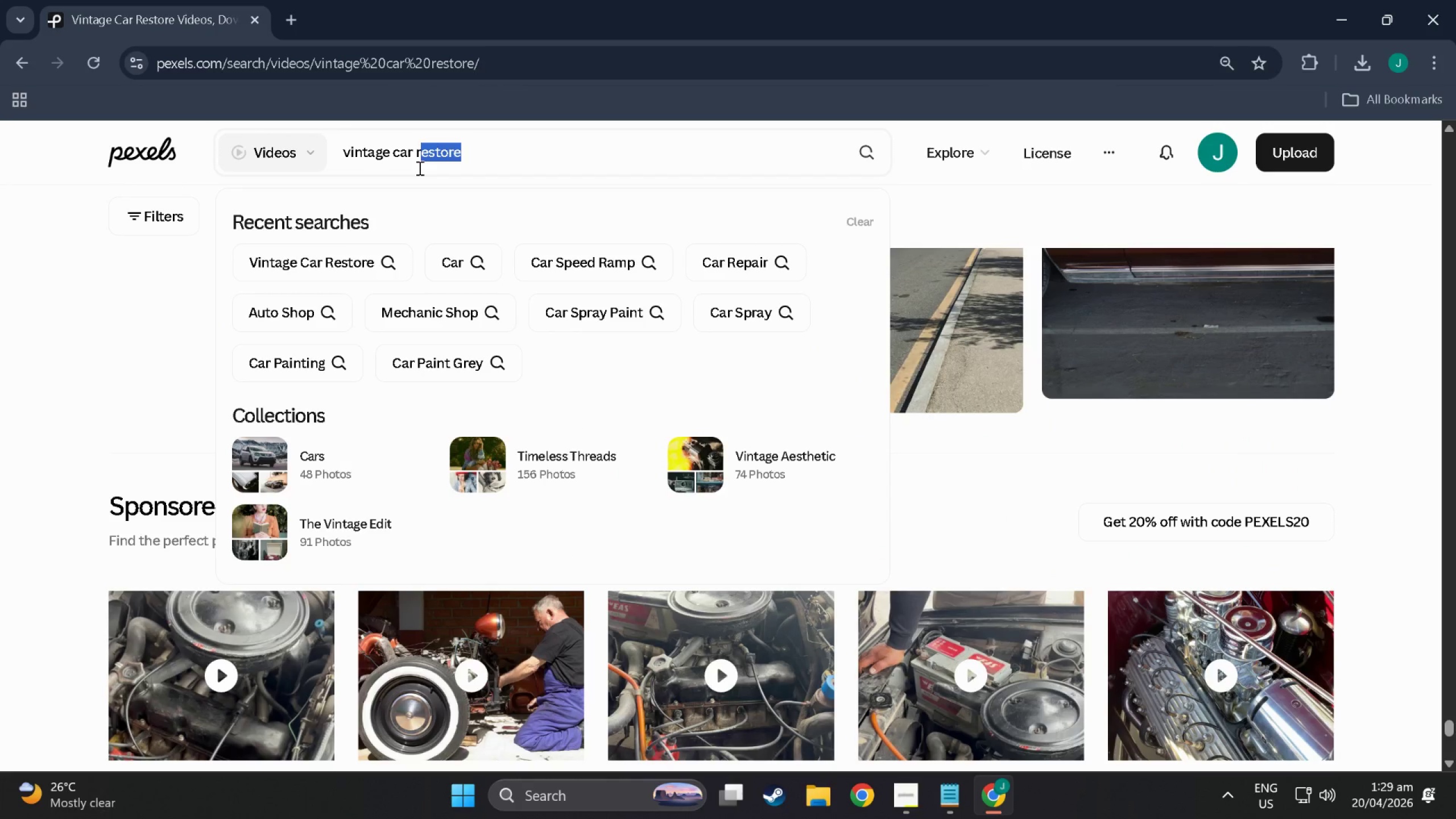 
key(Backspace)
 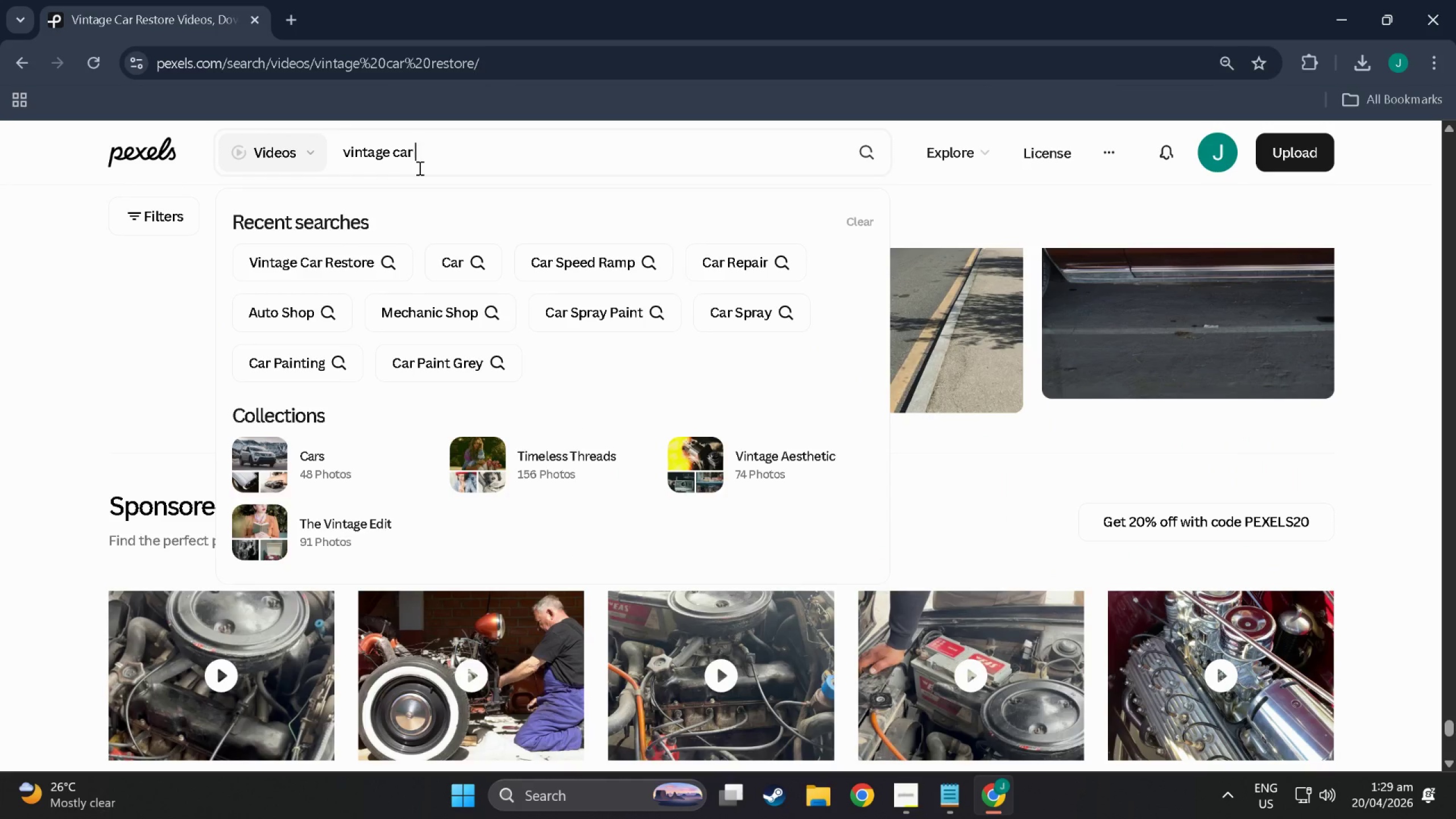 
key(Backspace)
 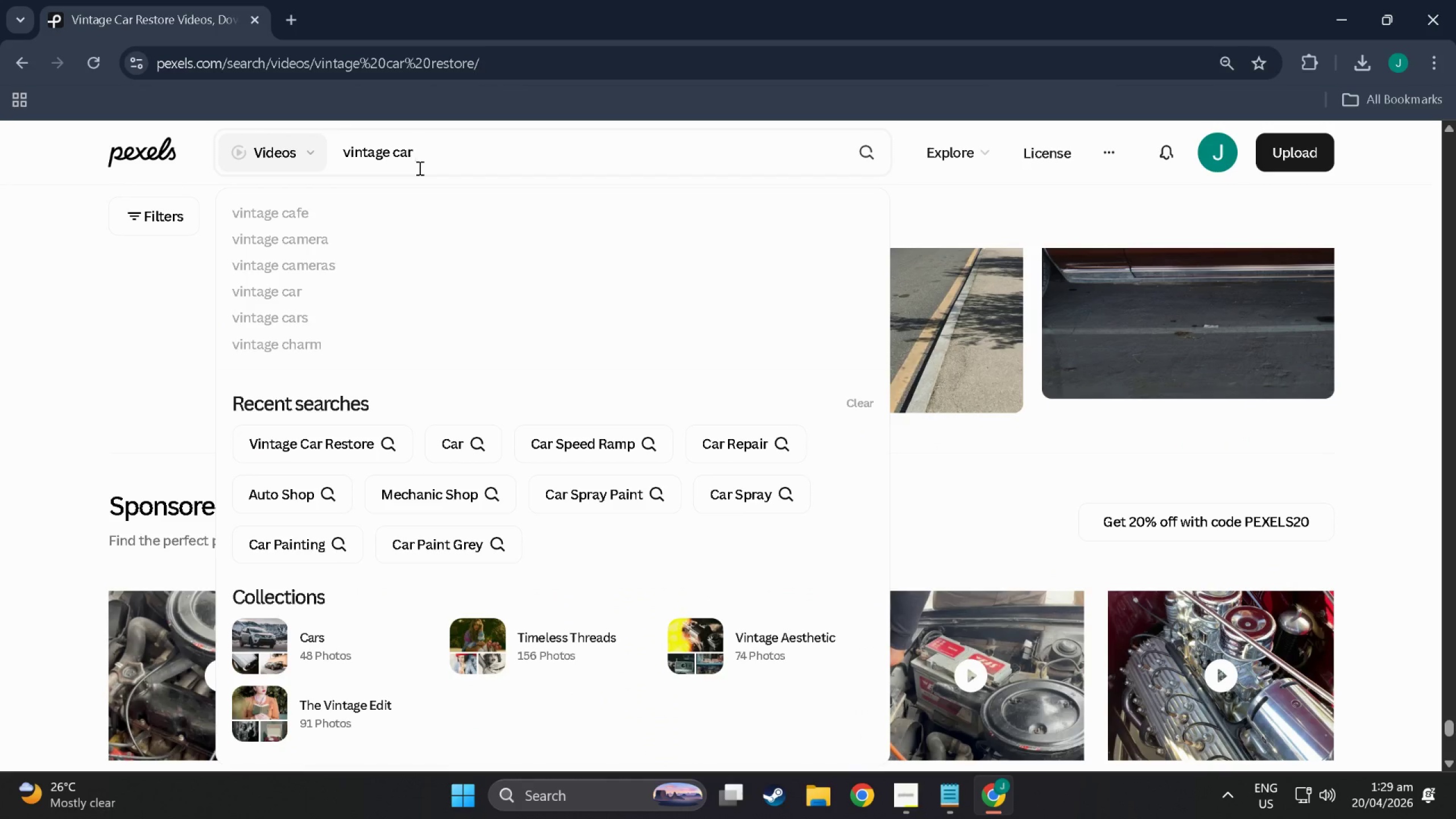 
key(Enter)
 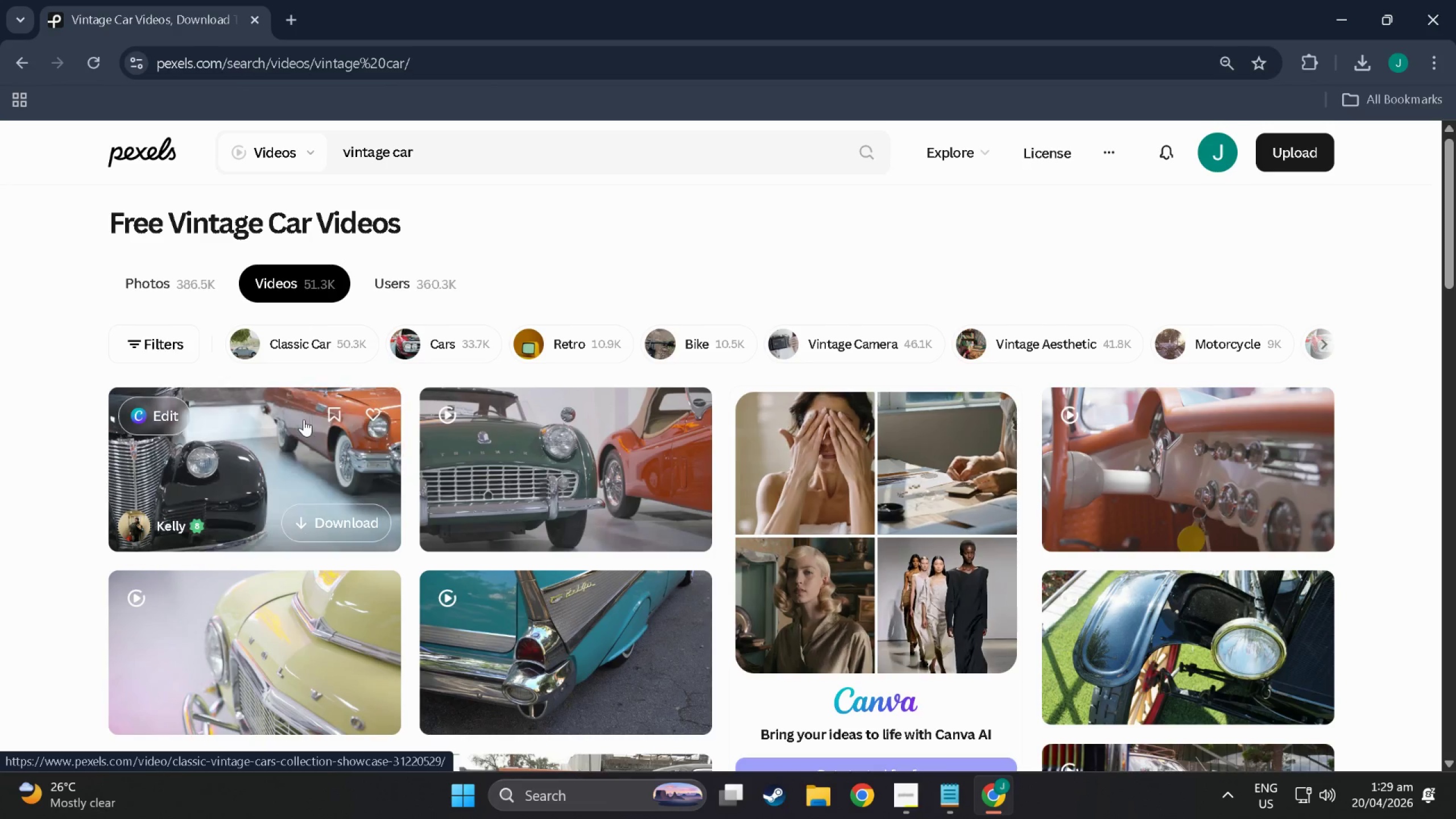 
scroll: coordinate [352, 436], scroll_direction: down, amount: 14.0
 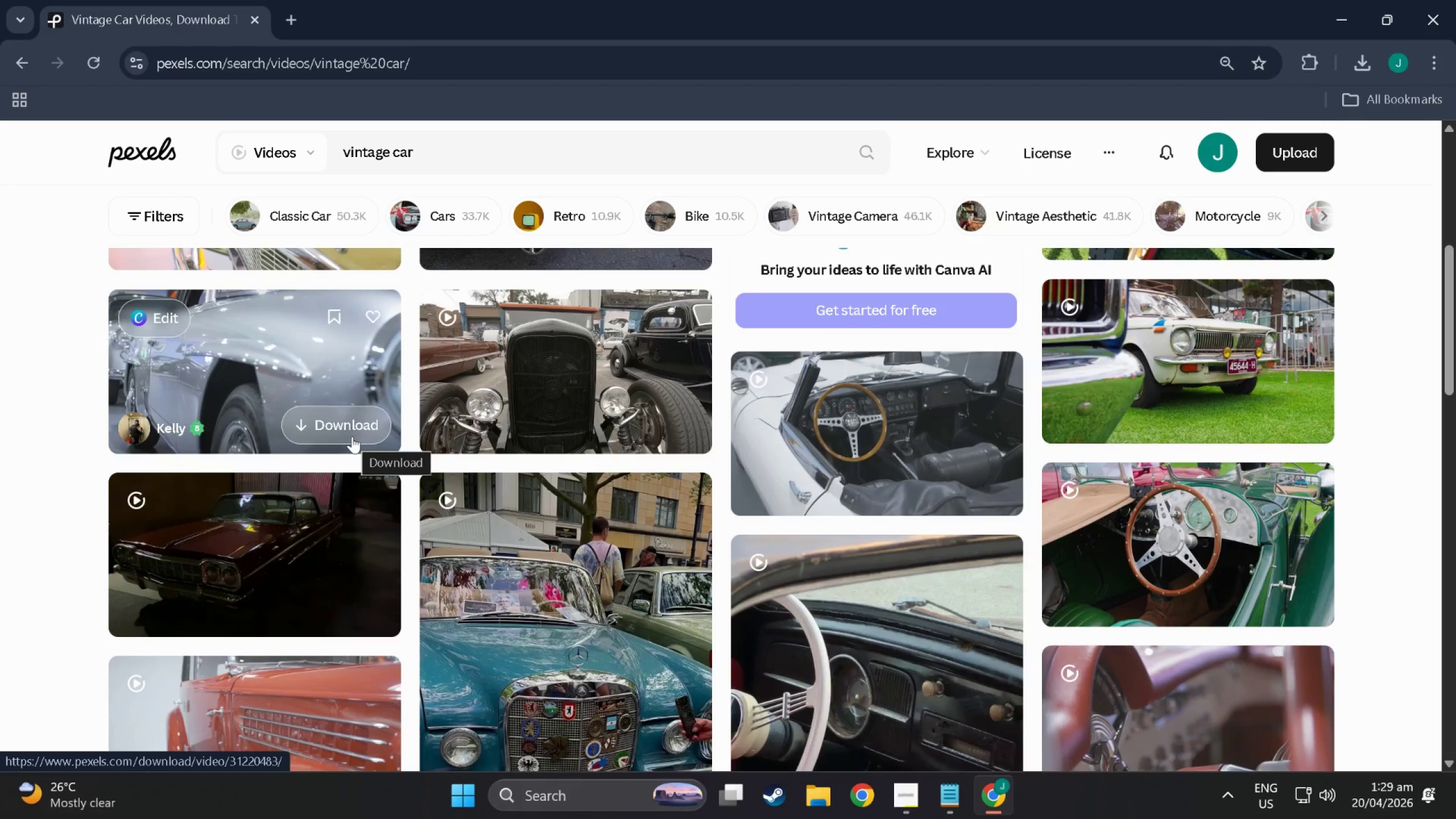 
scroll: coordinate [352, 436], scroll_direction: down, amount: 11.0
 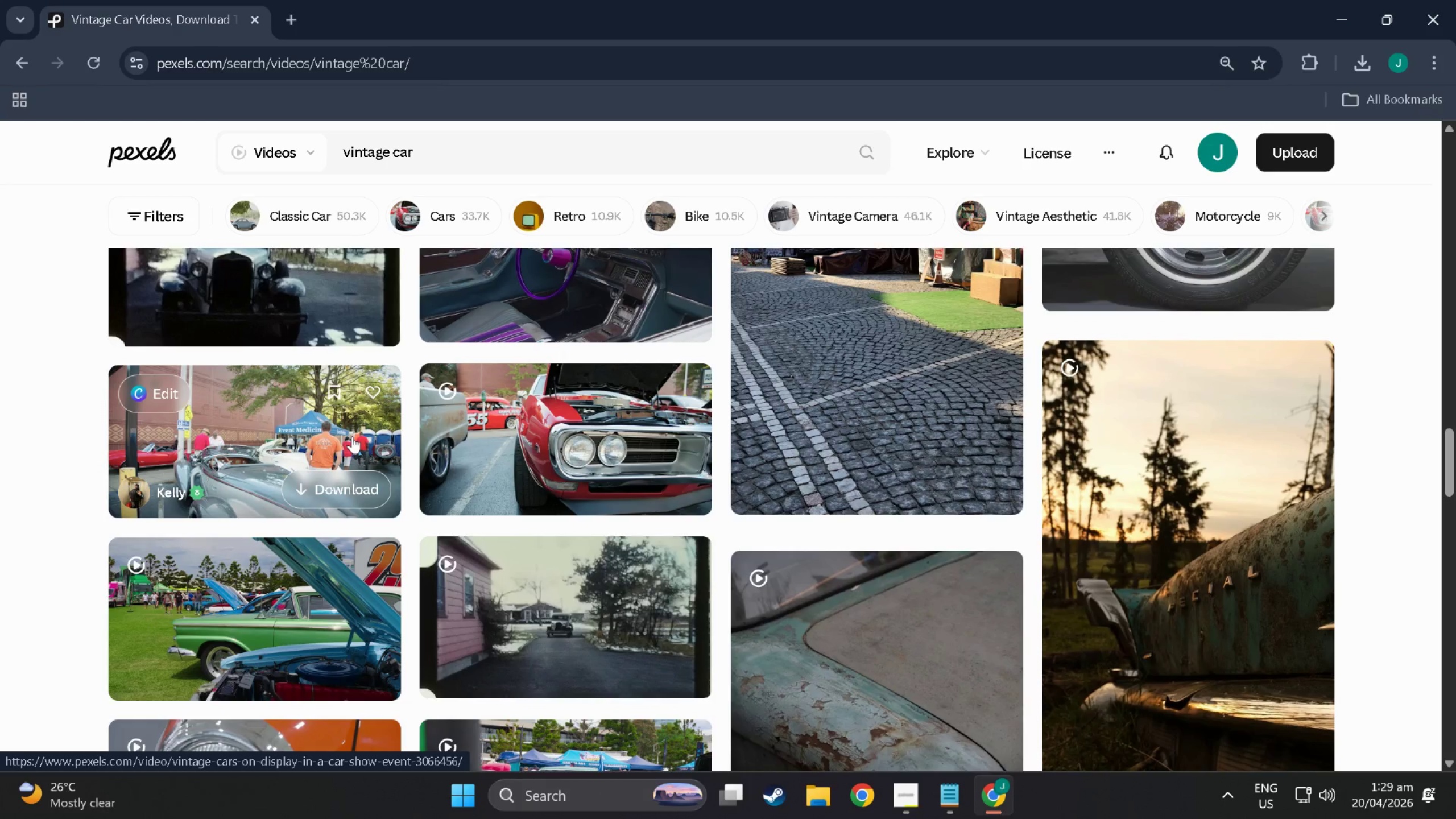 
scroll: coordinate [352, 436], scroll_direction: down, amount: 1.0
 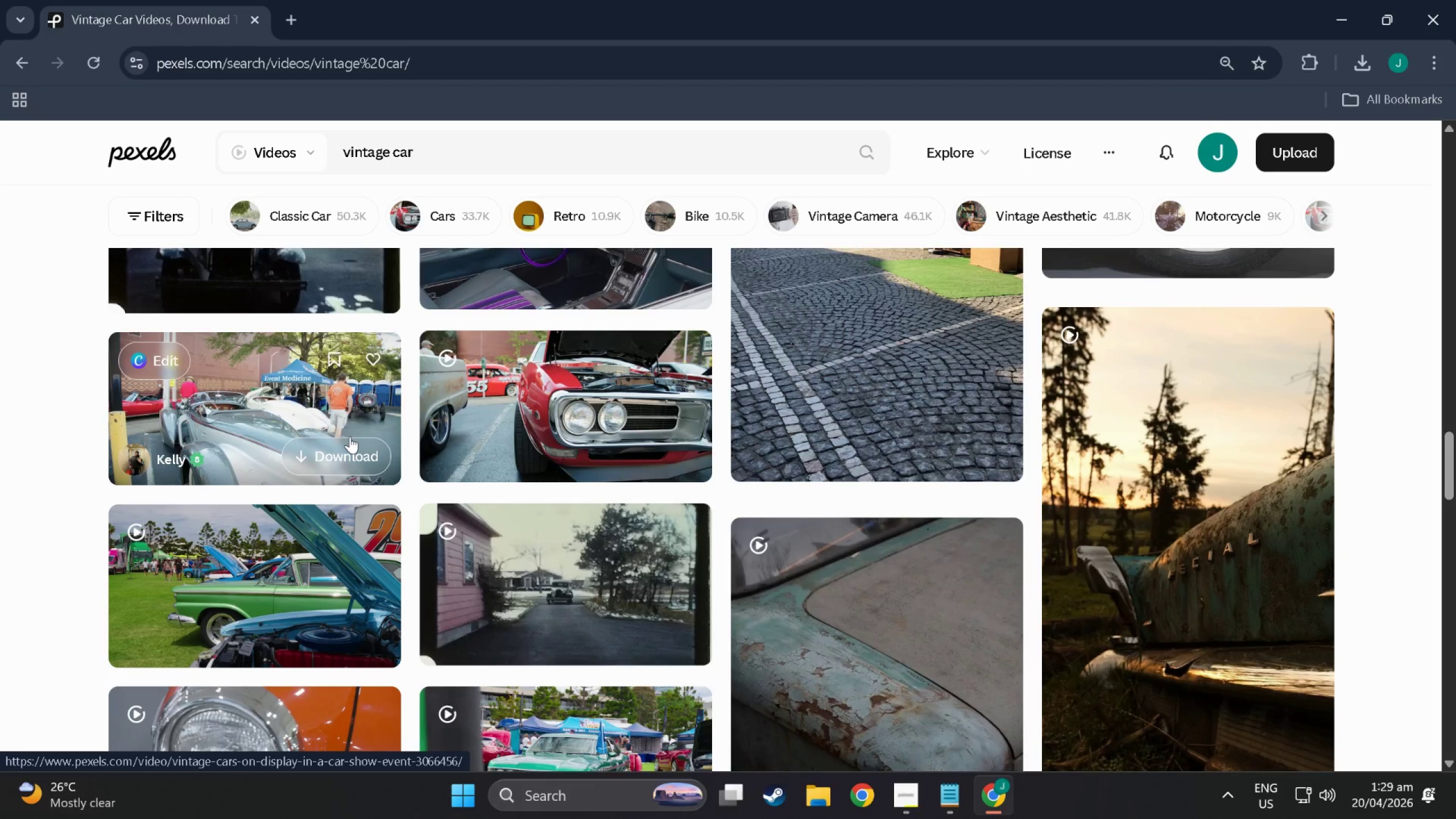 
wait(6.57)
 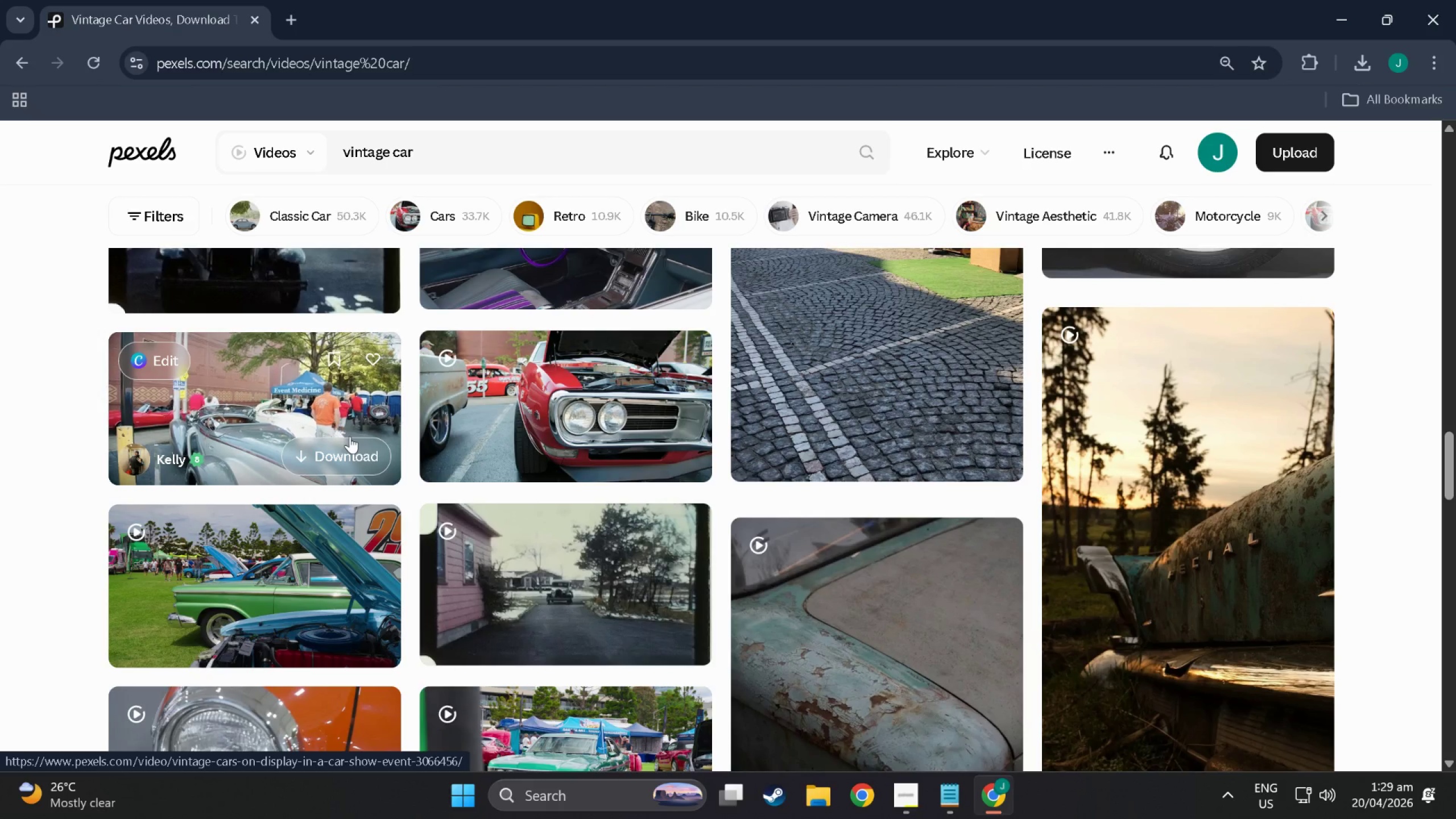 
scroll: coordinate [350, 424], scroll_direction: down, amount: 12.0
 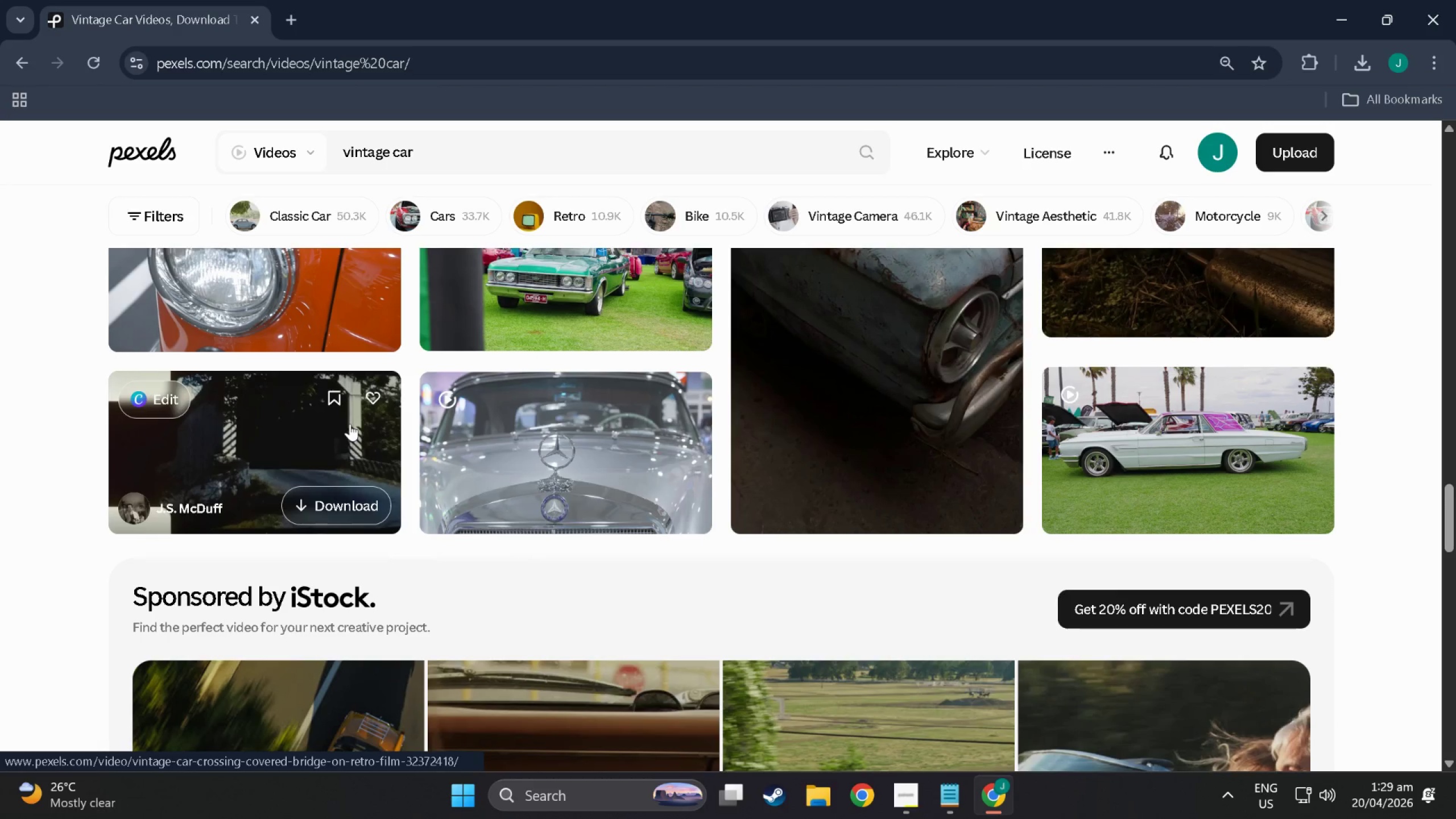 
scroll: coordinate [350, 424], scroll_direction: down, amount: 8.0
 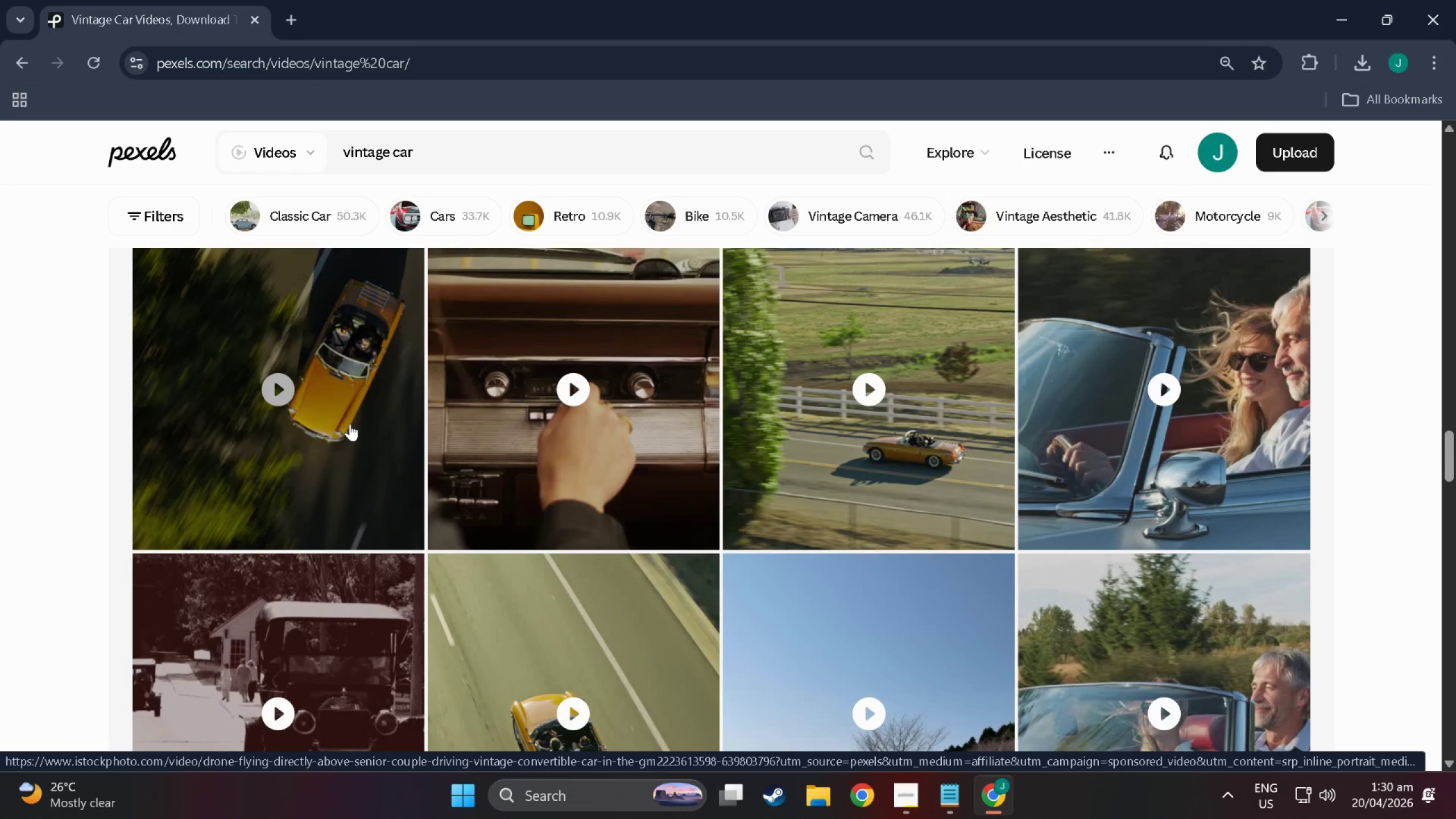 
scroll: coordinate [336, 481], scroll_direction: down, amount: 13.0
 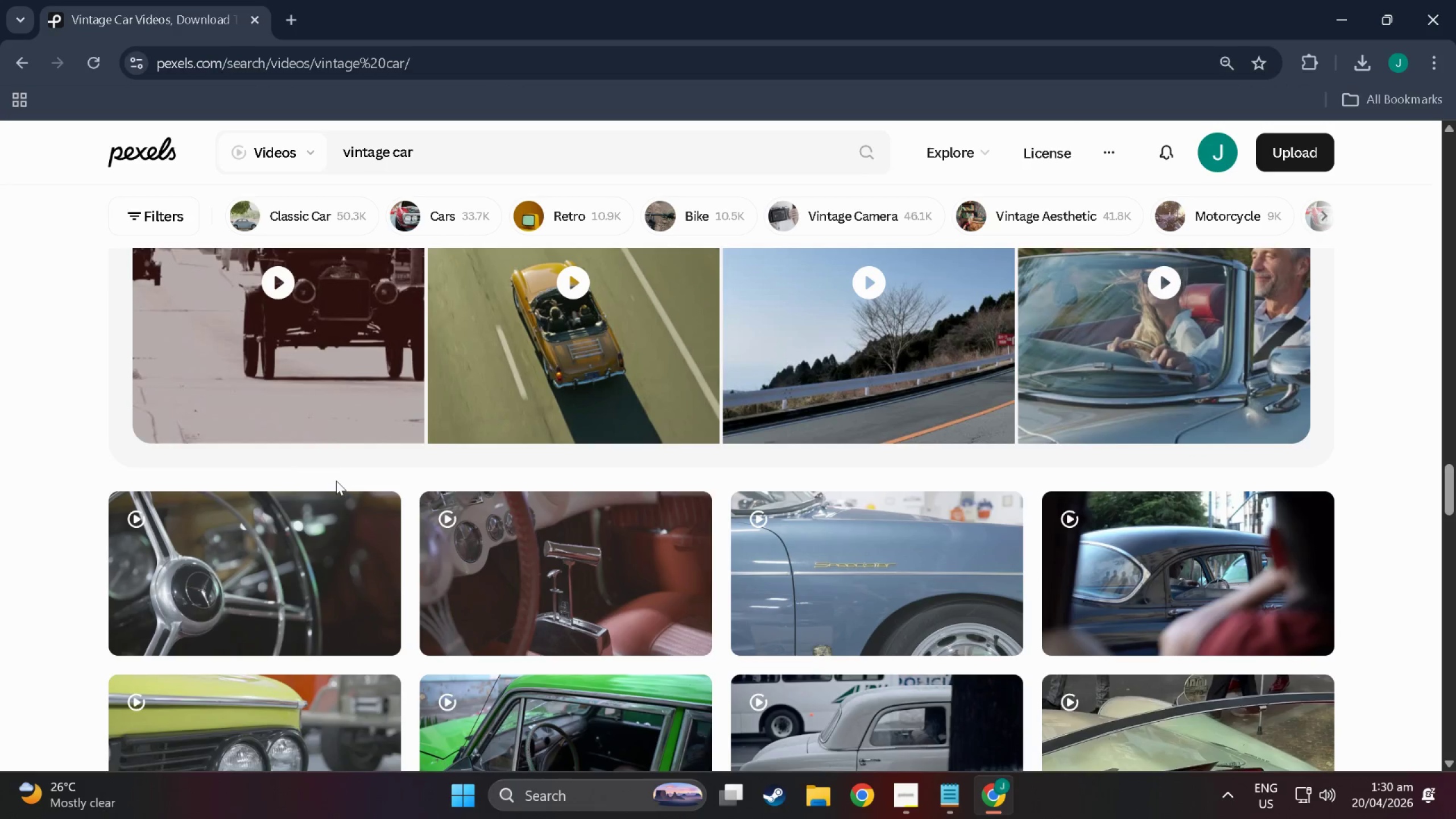 
scroll: coordinate [570, 463], scroll_direction: down, amount: 17.0
 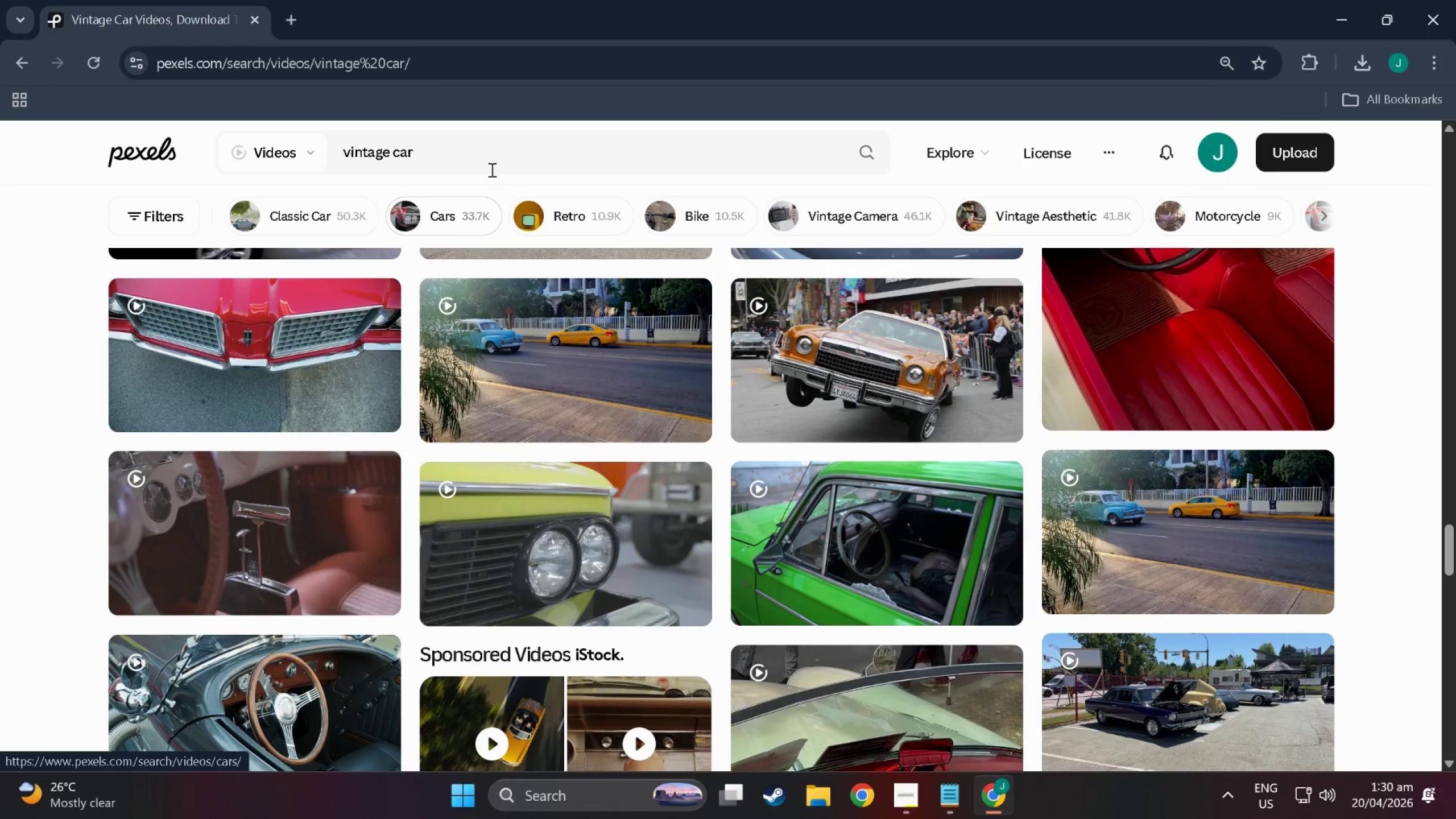 
left_click([486, 159])
 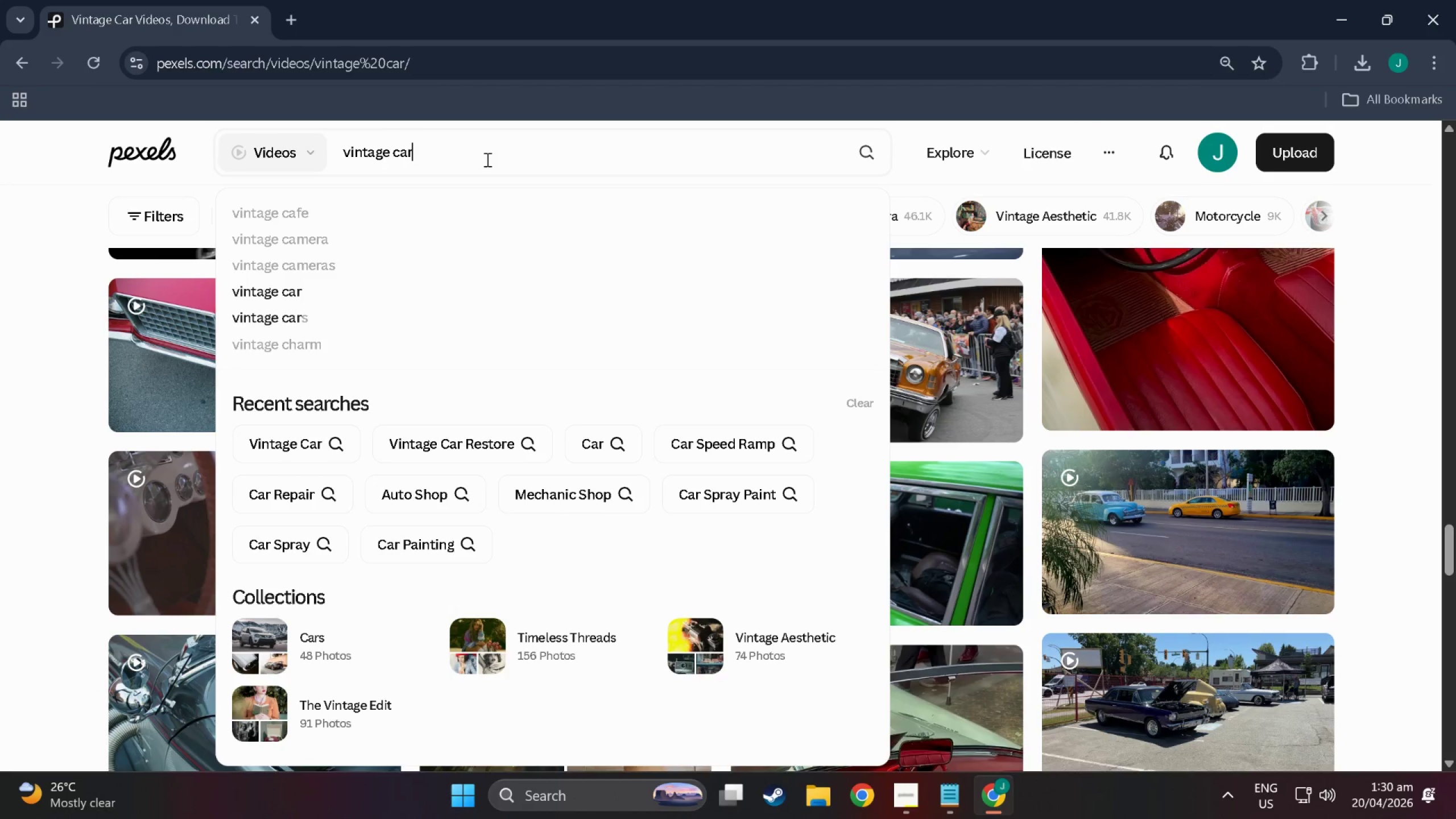 
type( night drive)
 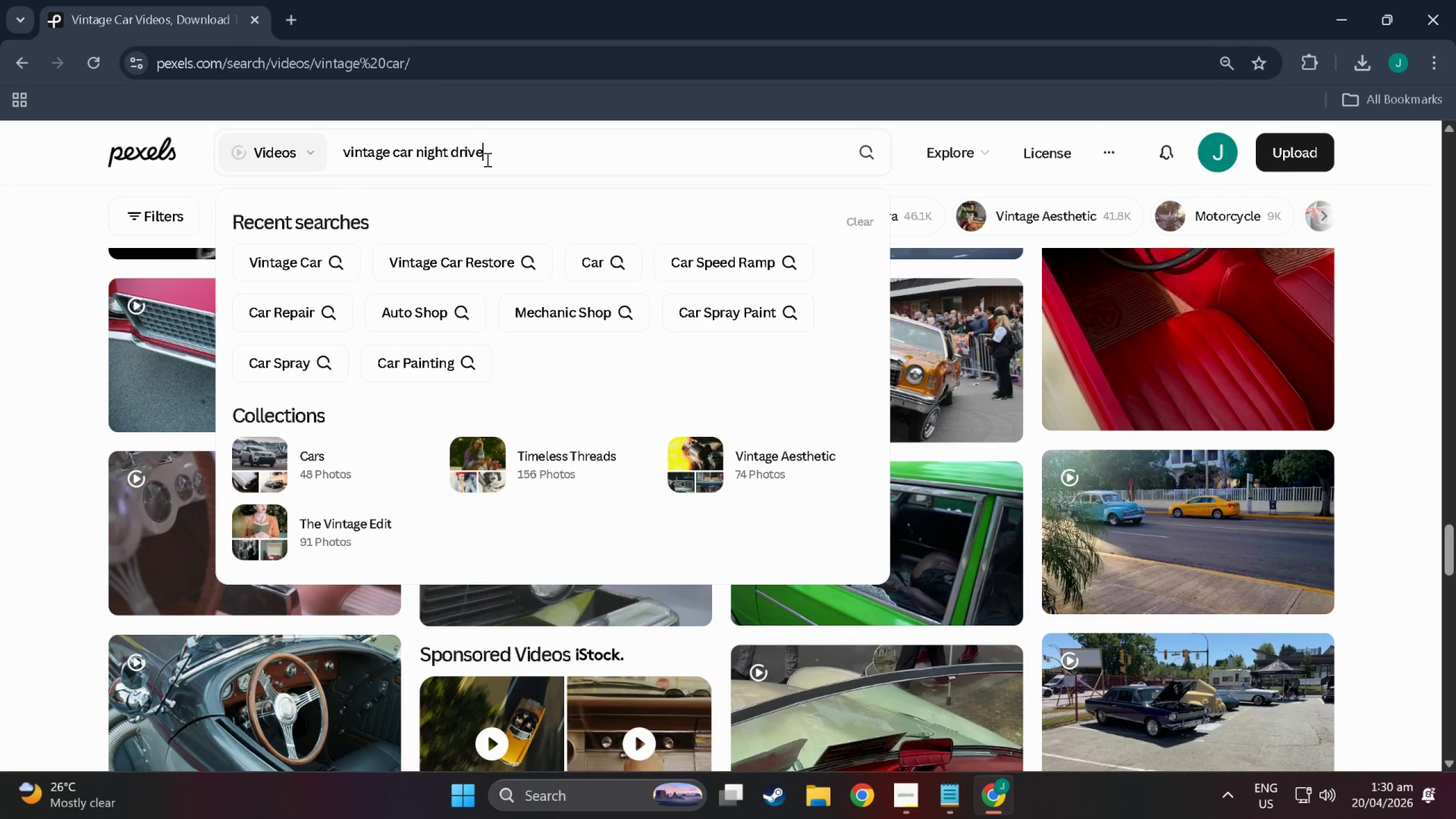 
key(Enter)
 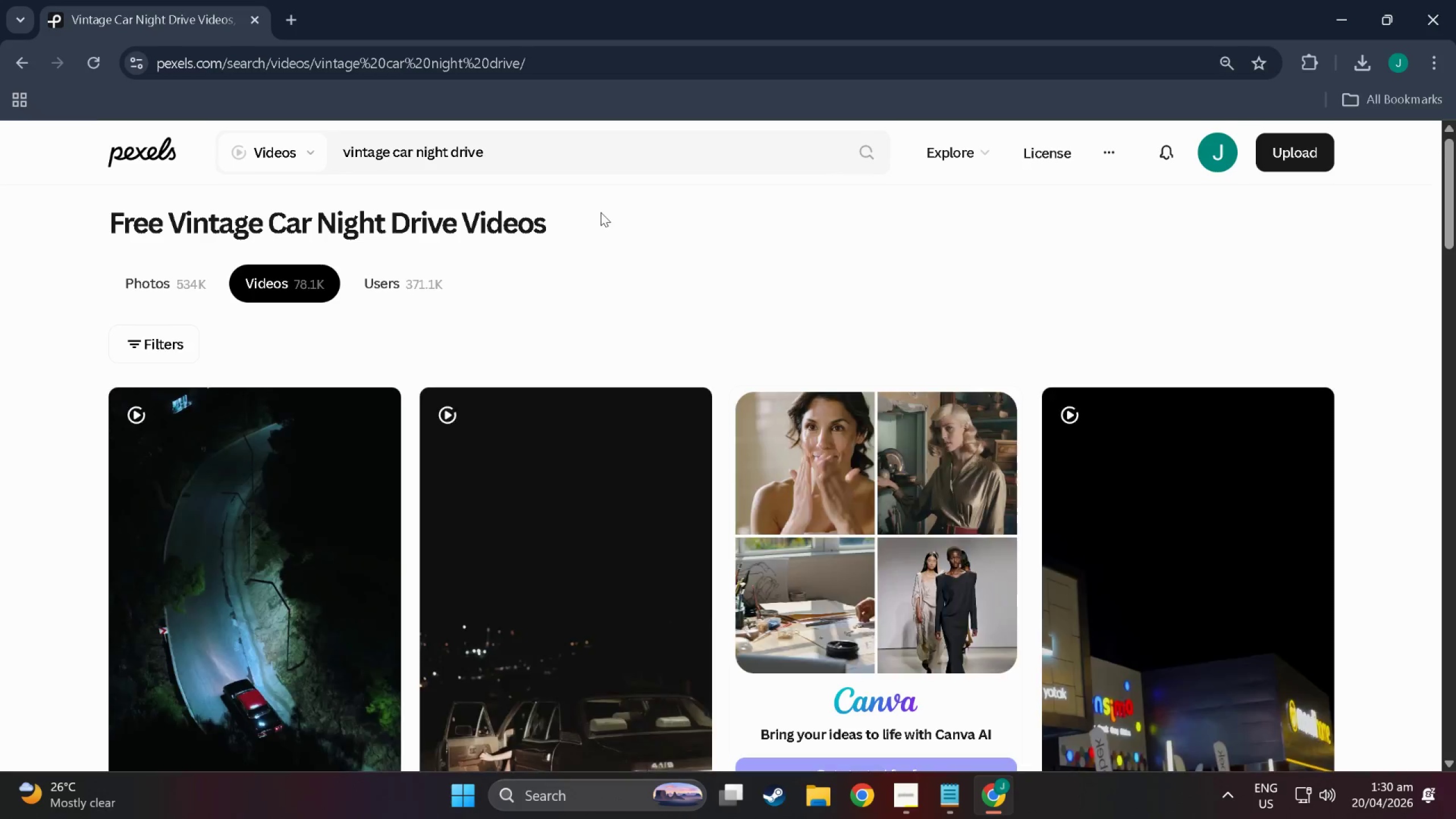 
scroll: coordinate [935, 350], scroll_direction: down, amount: 30.0
 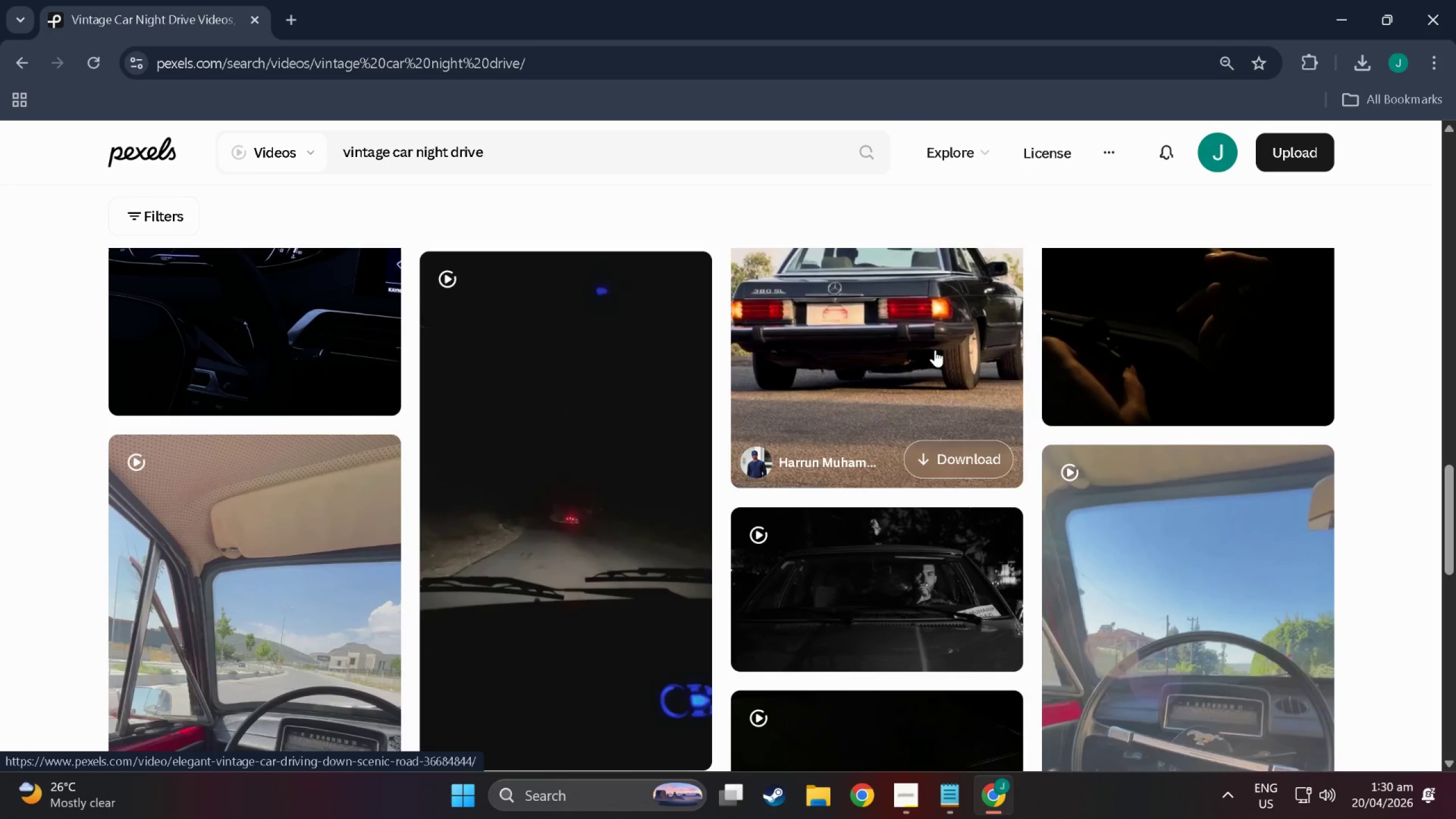 
scroll: coordinate [935, 350], scroll_direction: down, amount: 14.0
 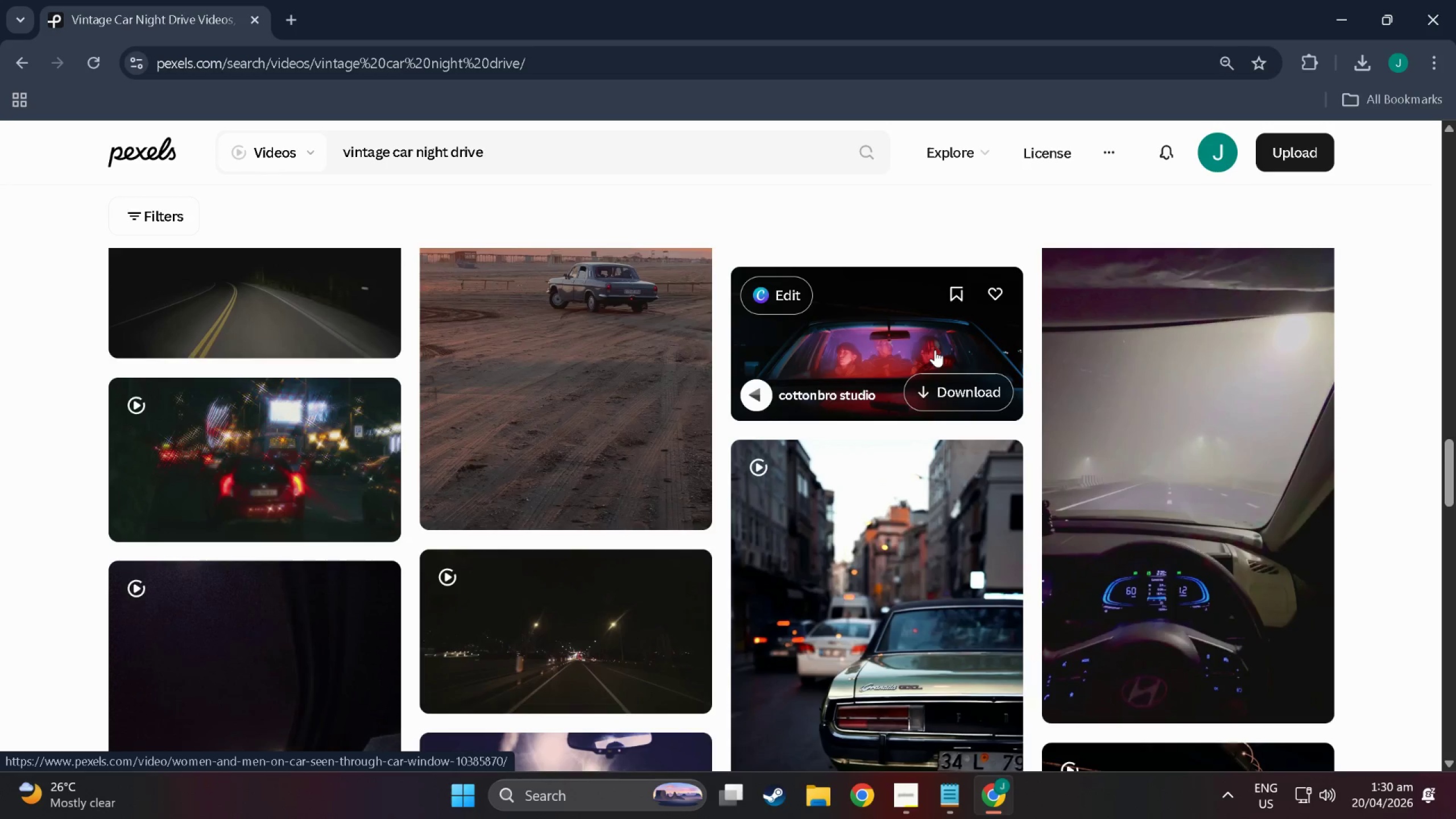 
scroll: coordinate [921, 351], scroll_direction: down, amount: 13.0
 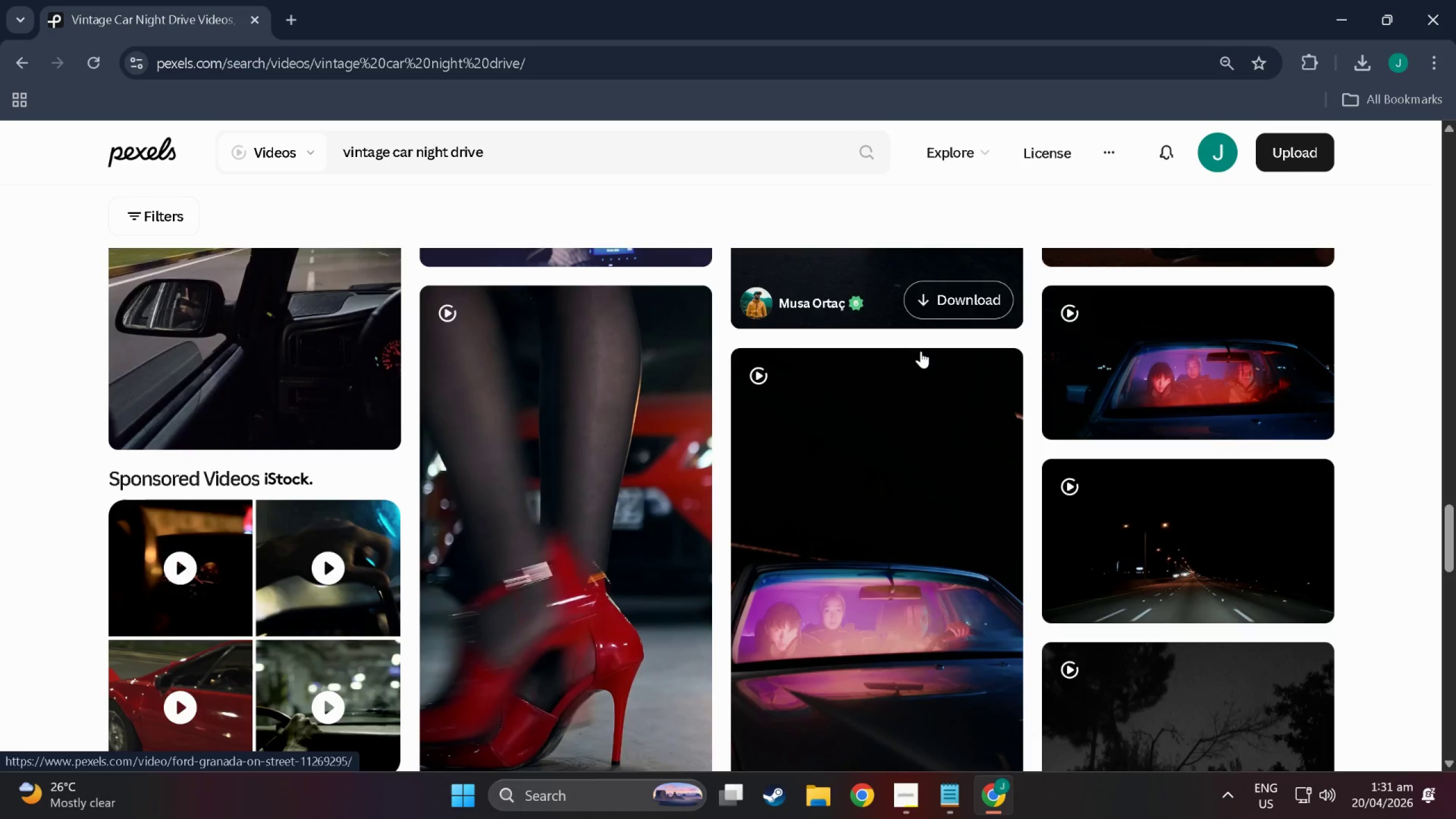 
scroll: coordinate [921, 351], scroll_direction: down, amount: 1.0
 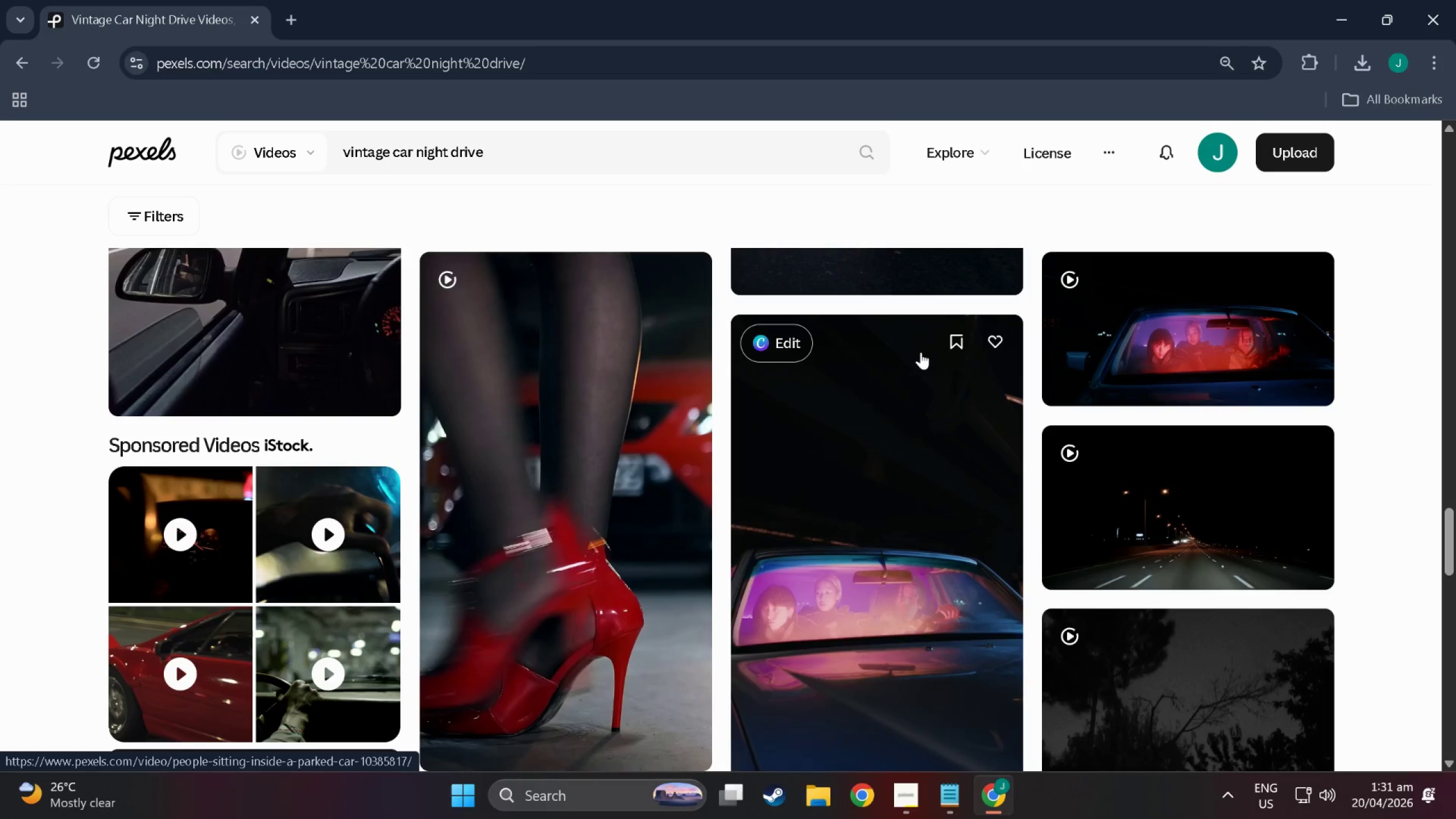 
wait(5.16)
 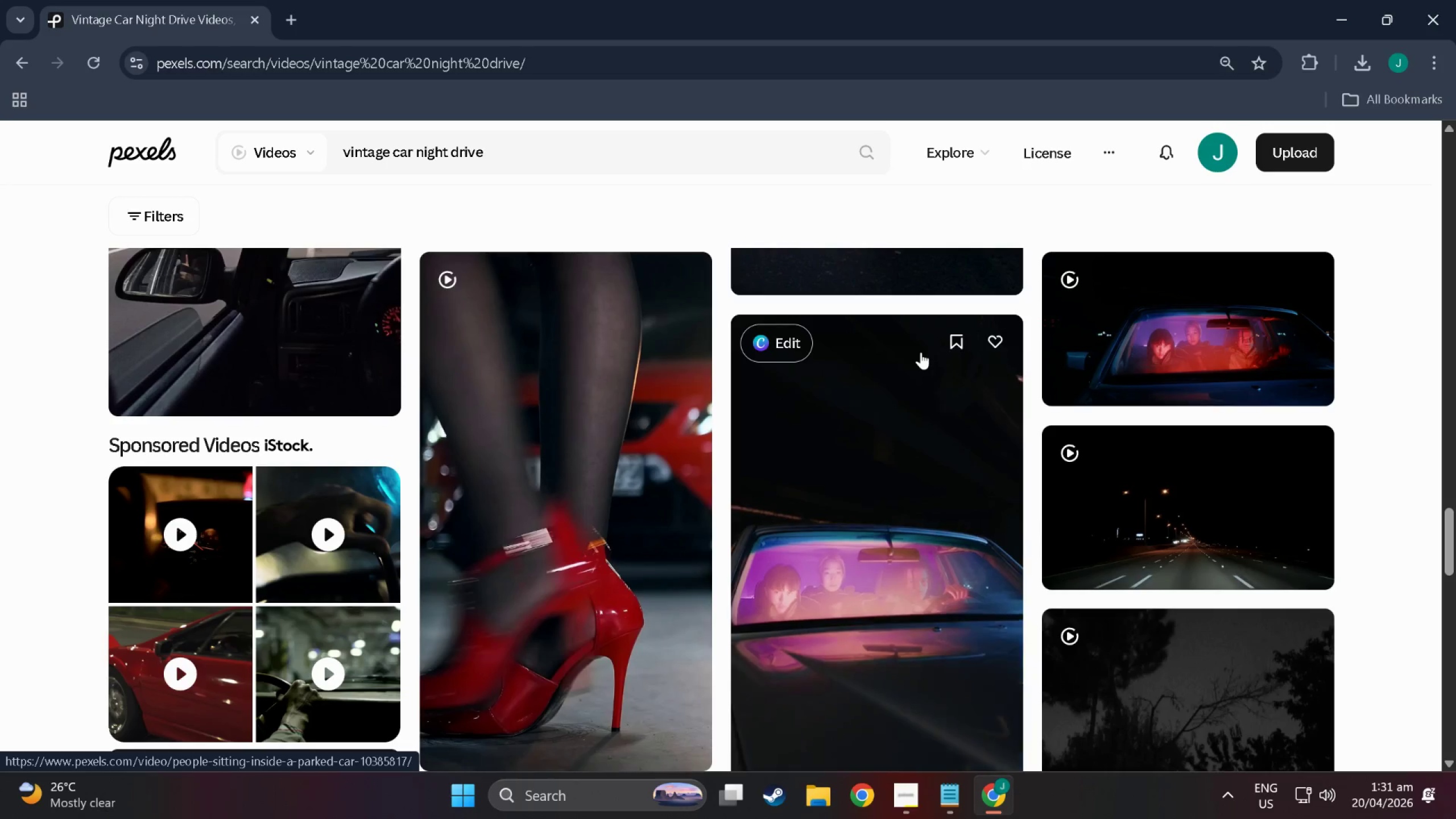 
scroll: coordinate [921, 349], scroll_direction: down, amount: 13.0
 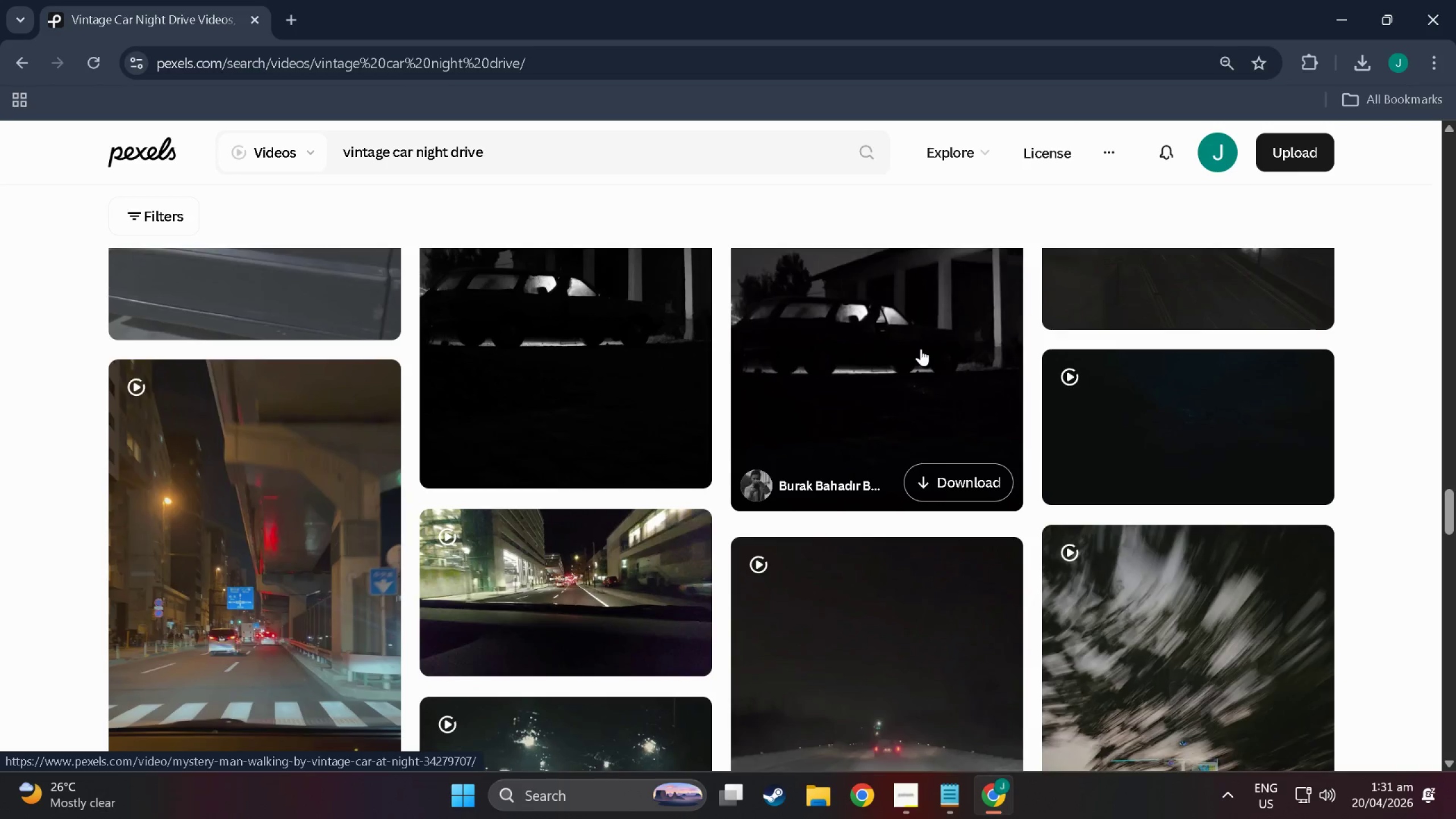 
scroll: coordinate [921, 349], scroll_direction: down, amount: 7.0
 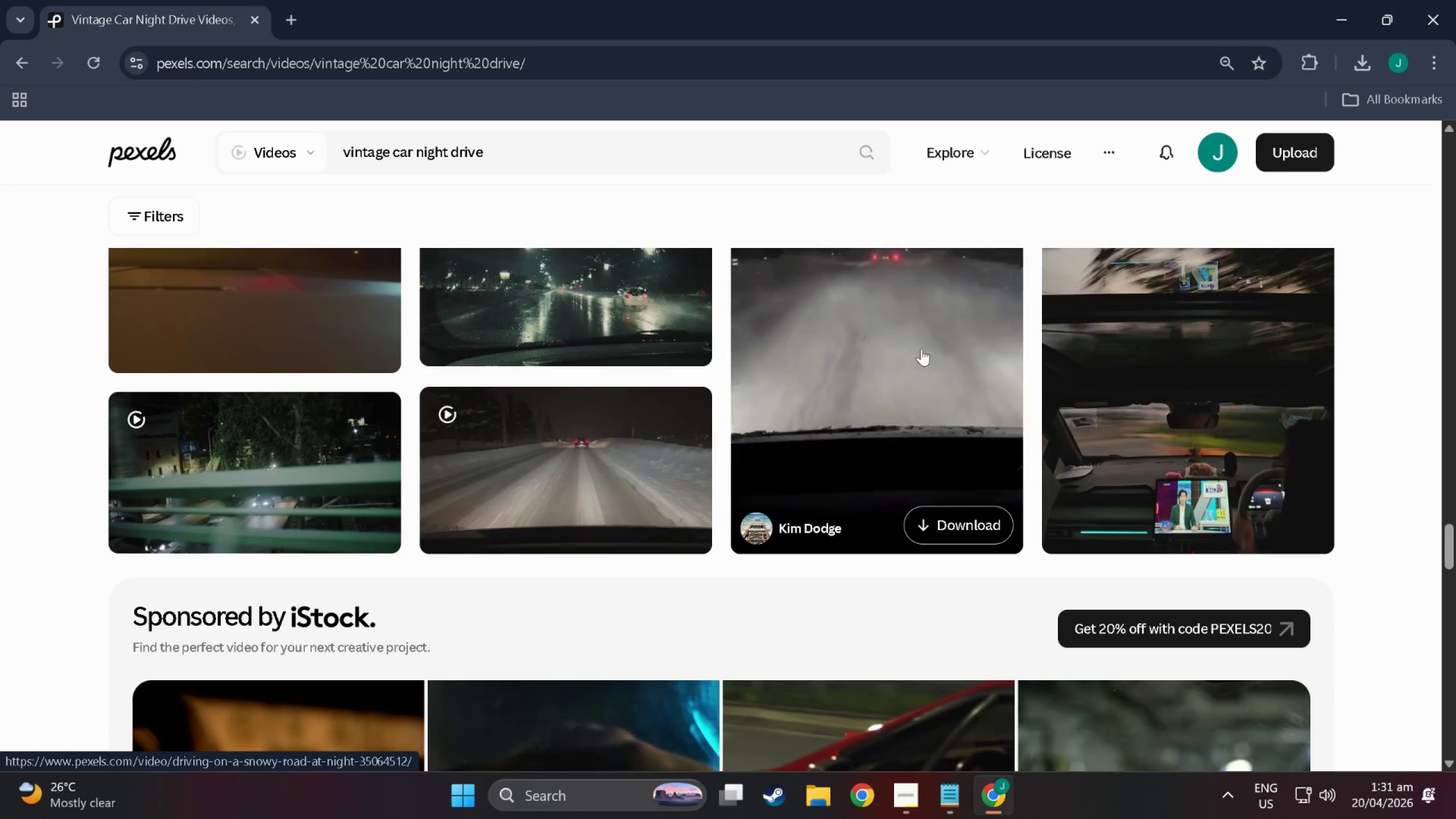 
wait(10.28)
 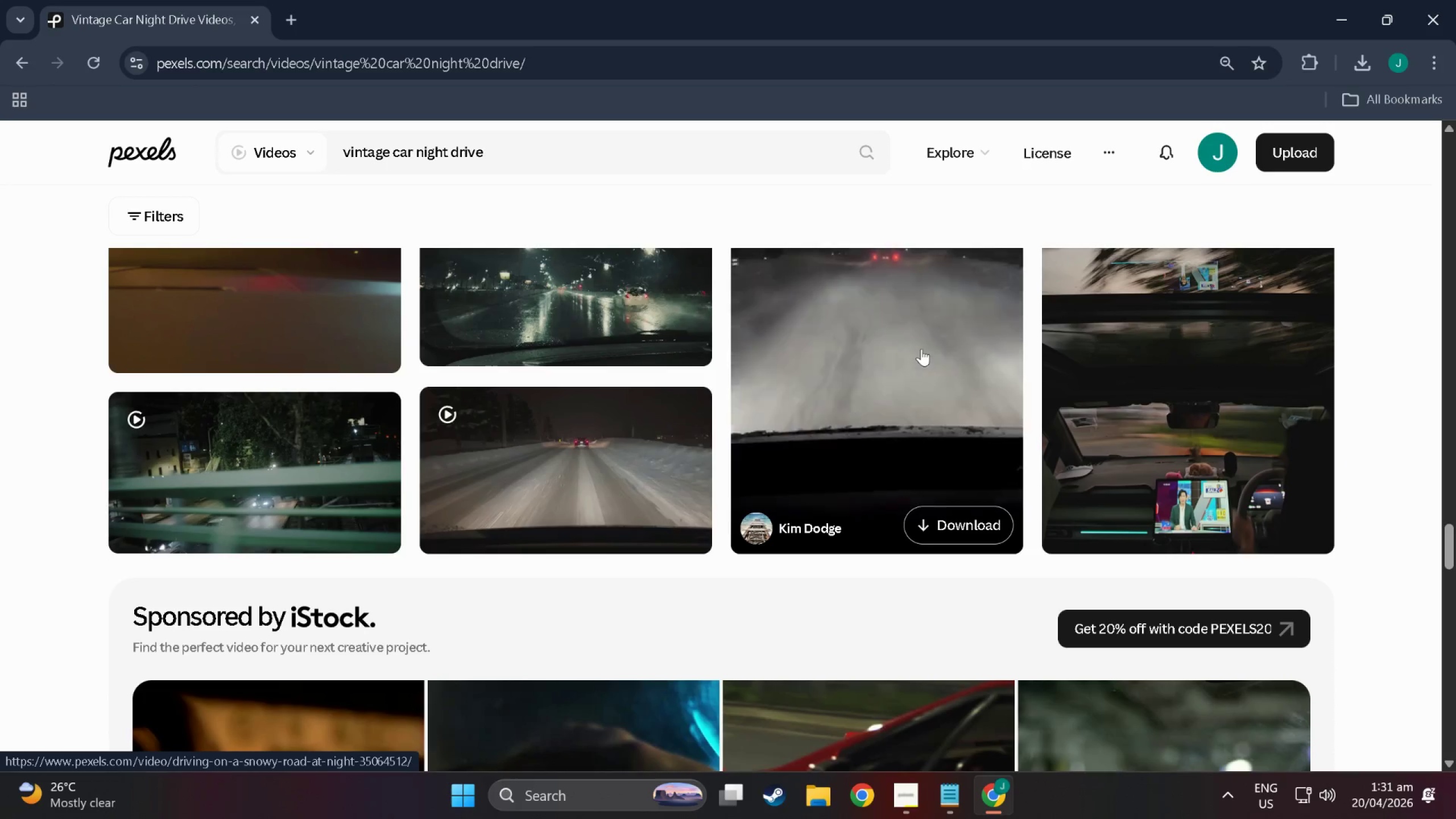 
scroll: coordinate [788, 305], scroll_direction: down, amount: 65.0
 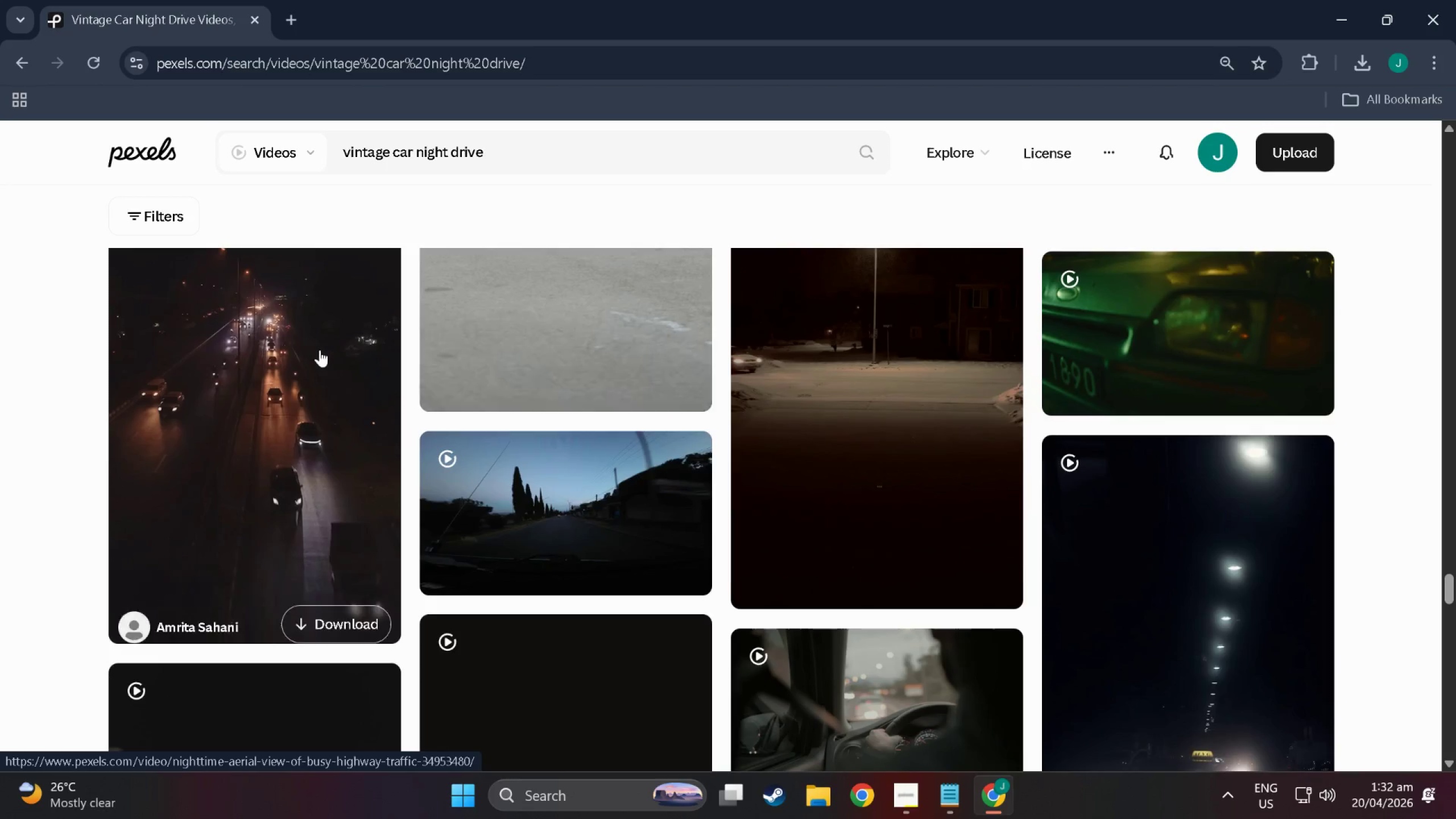 
scroll: coordinate [758, 342], scroll_direction: down, amount: 15.0
 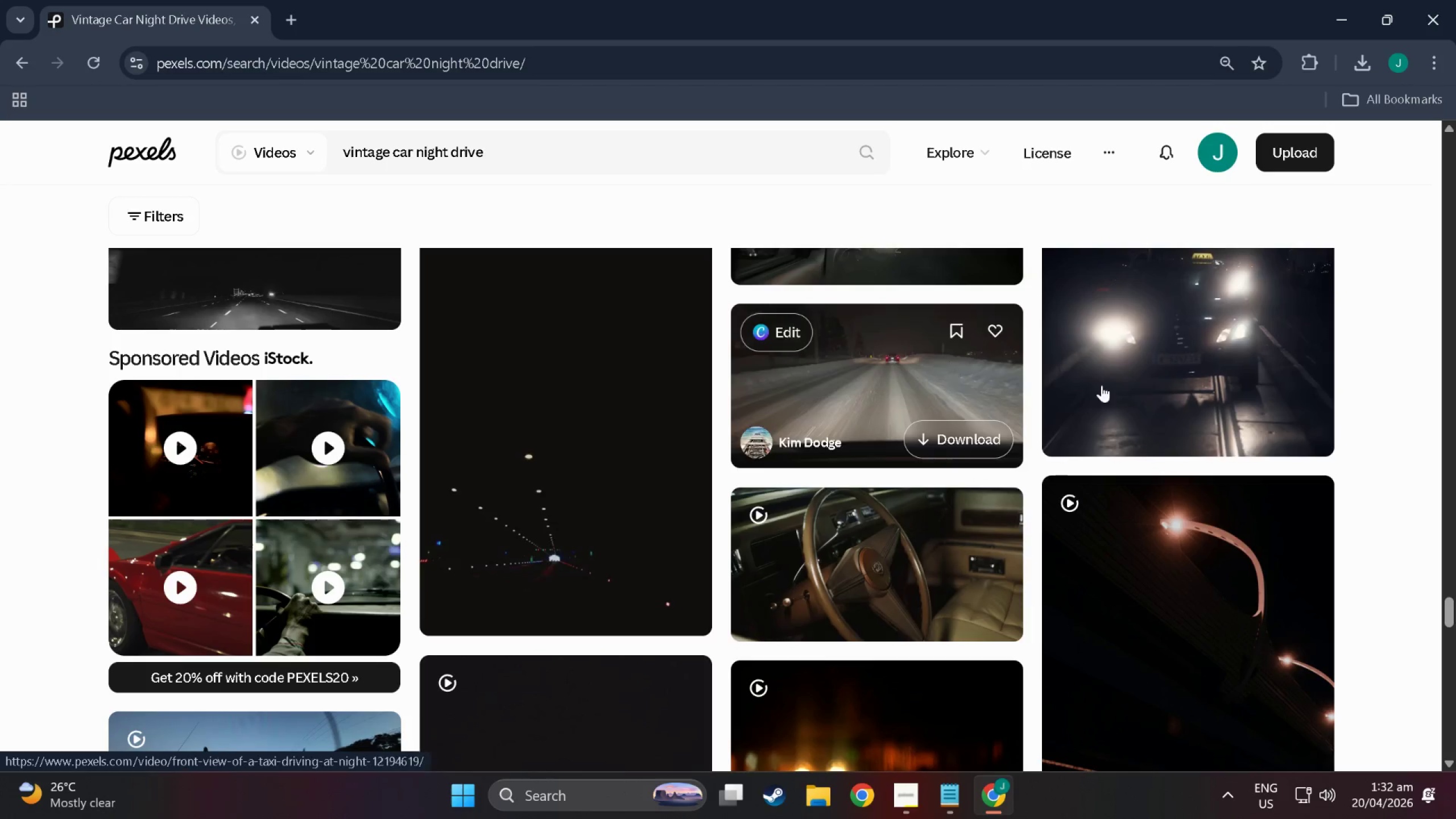 
scroll: coordinate [1185, 409], scroll_direction: up, amount: 4.0
 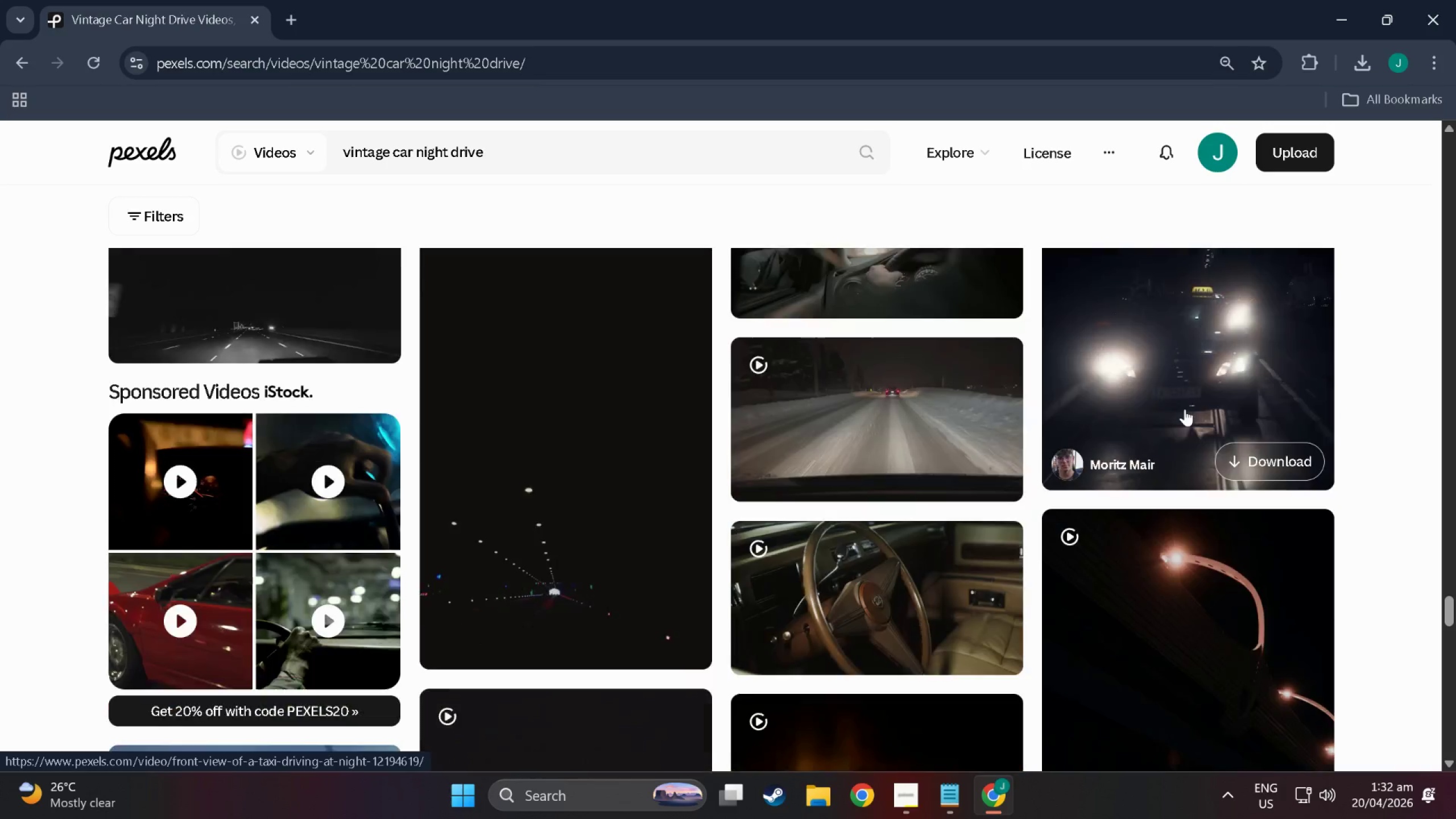 
scroll: coordinate [1127, 402], scroll_direction: down, amount: 12.0
 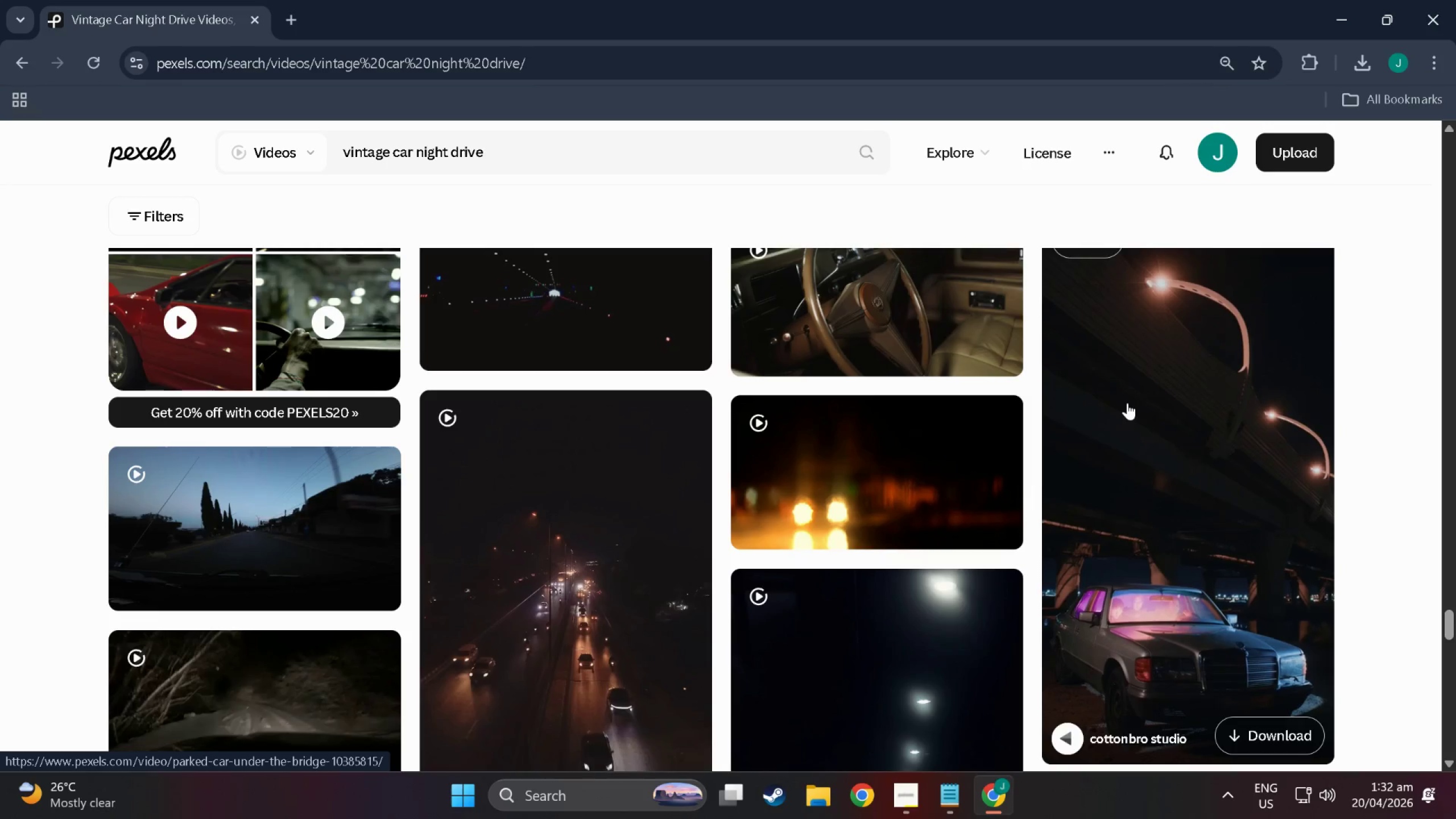 
wait(7.01)
 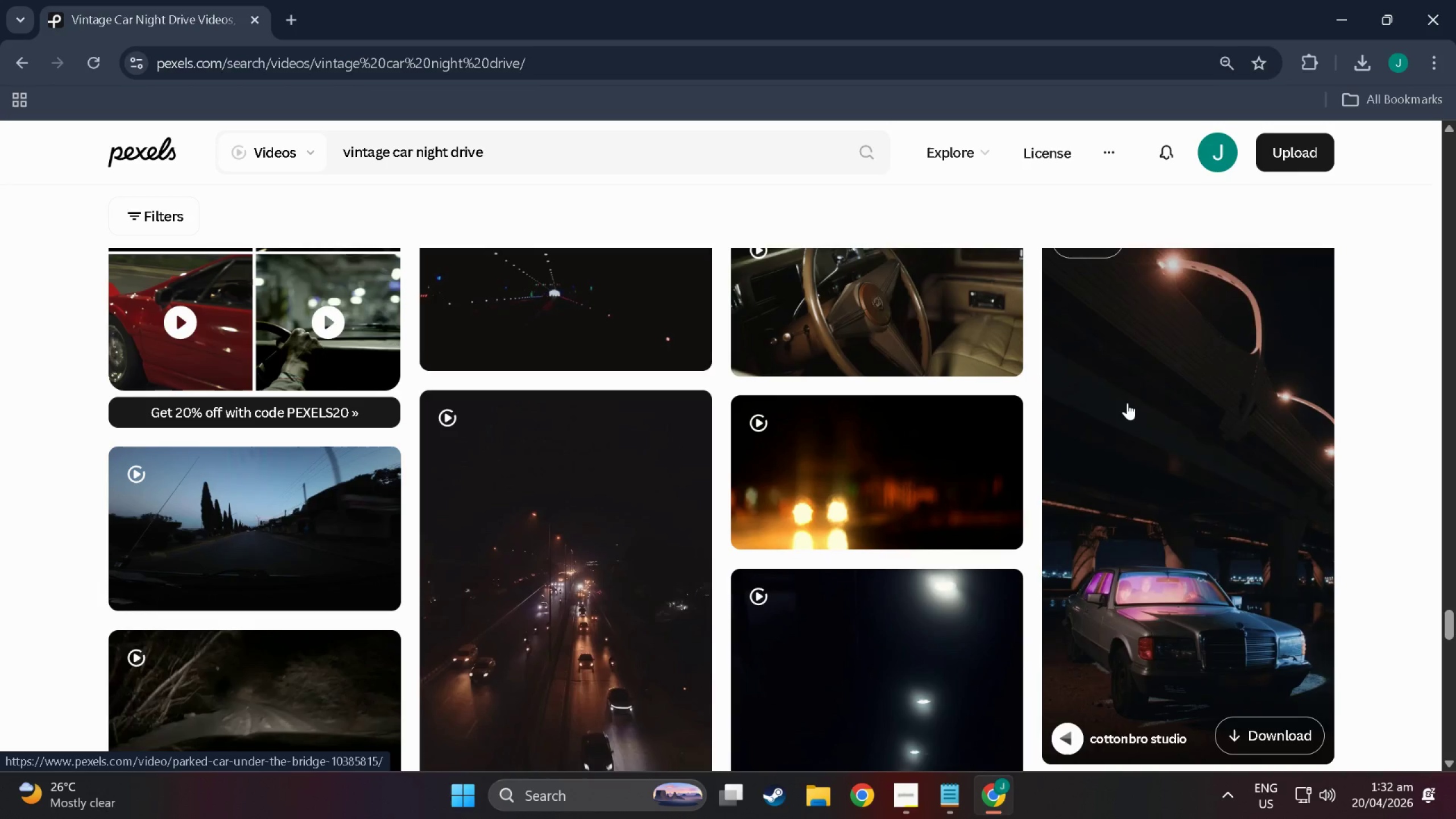 
left_click([1127, 403])
 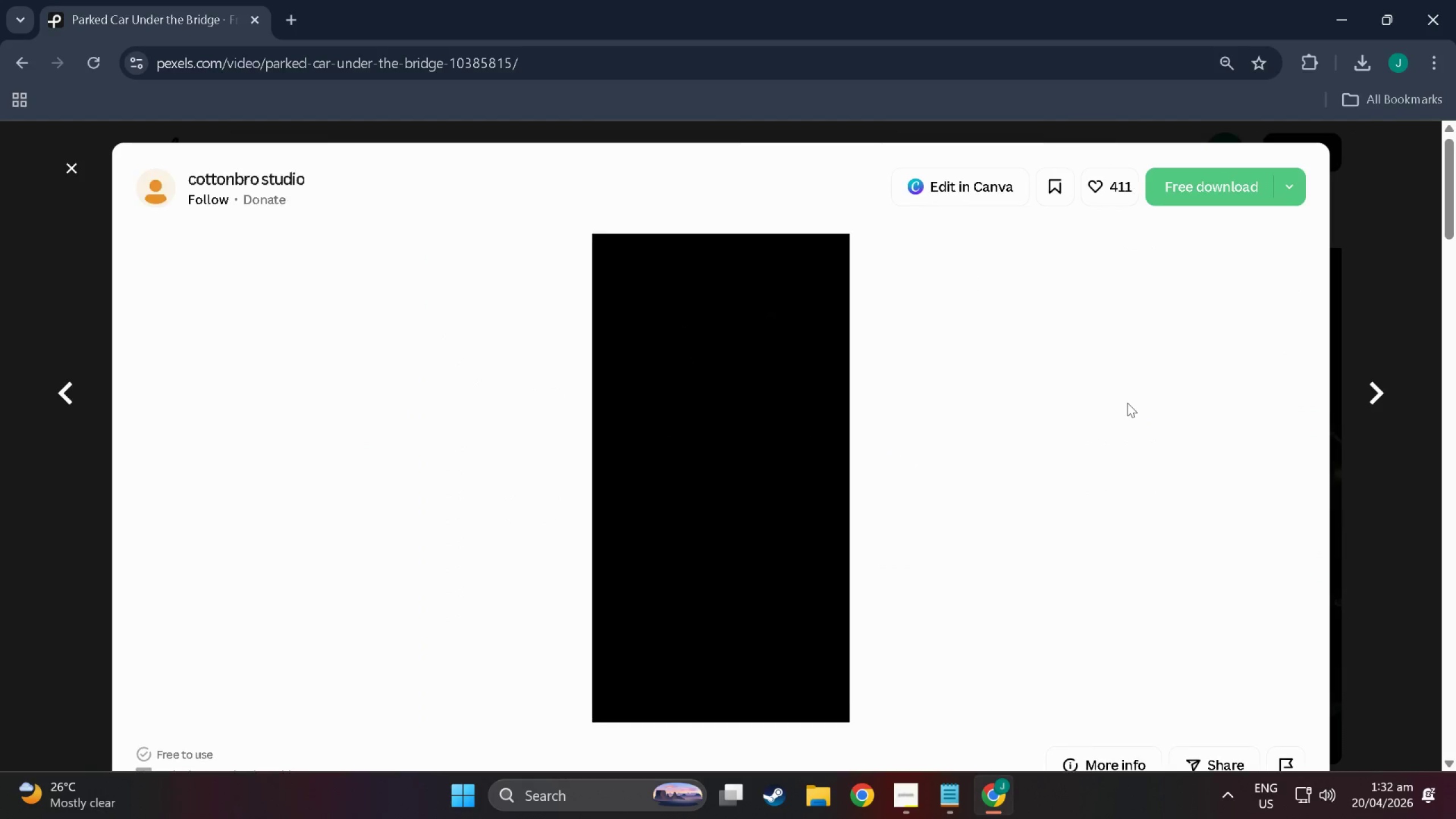 
scroll: coordinate [395, 368], scroll_direction: down, amount: 45.0
 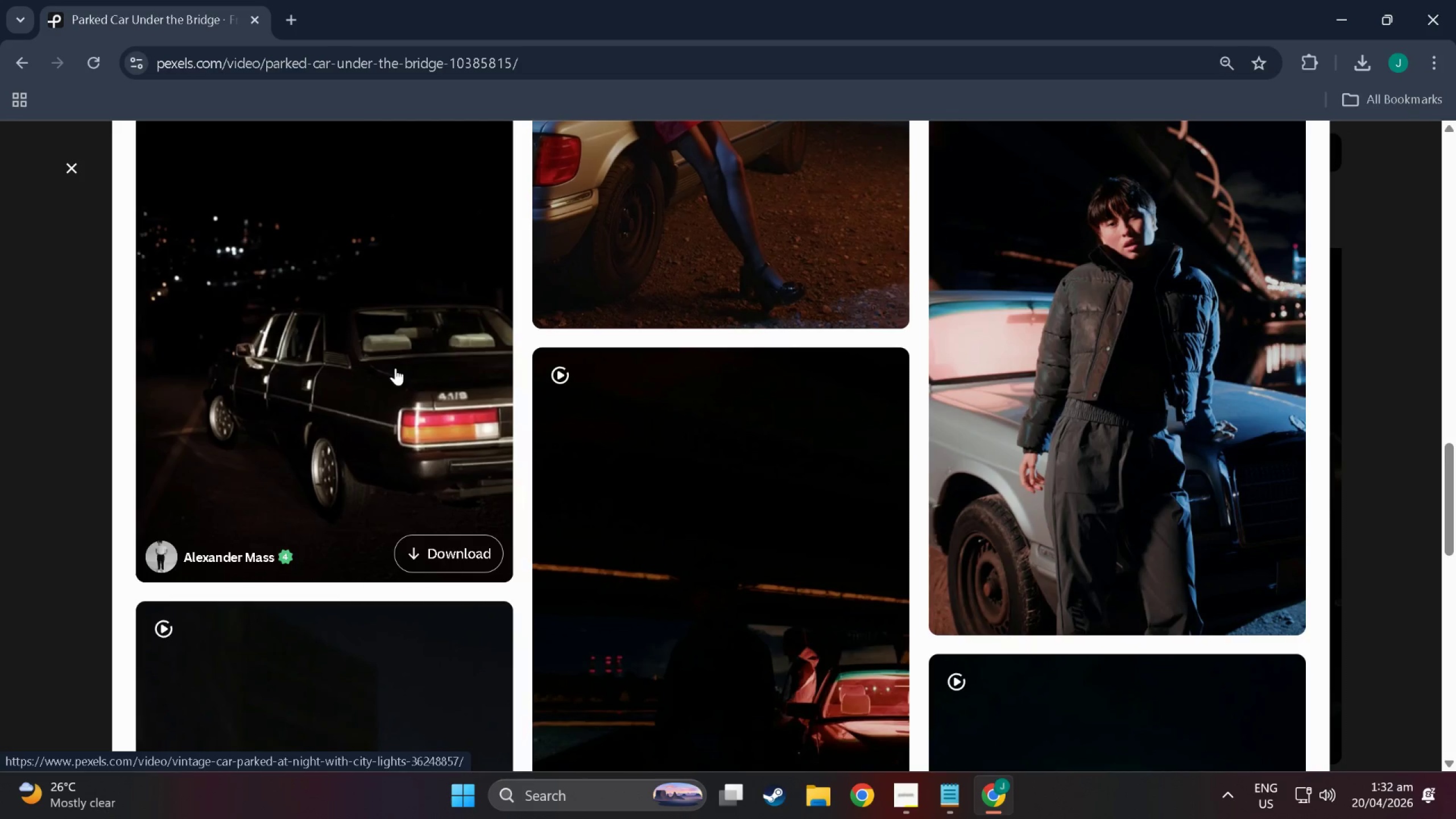 
wait(5.76)
 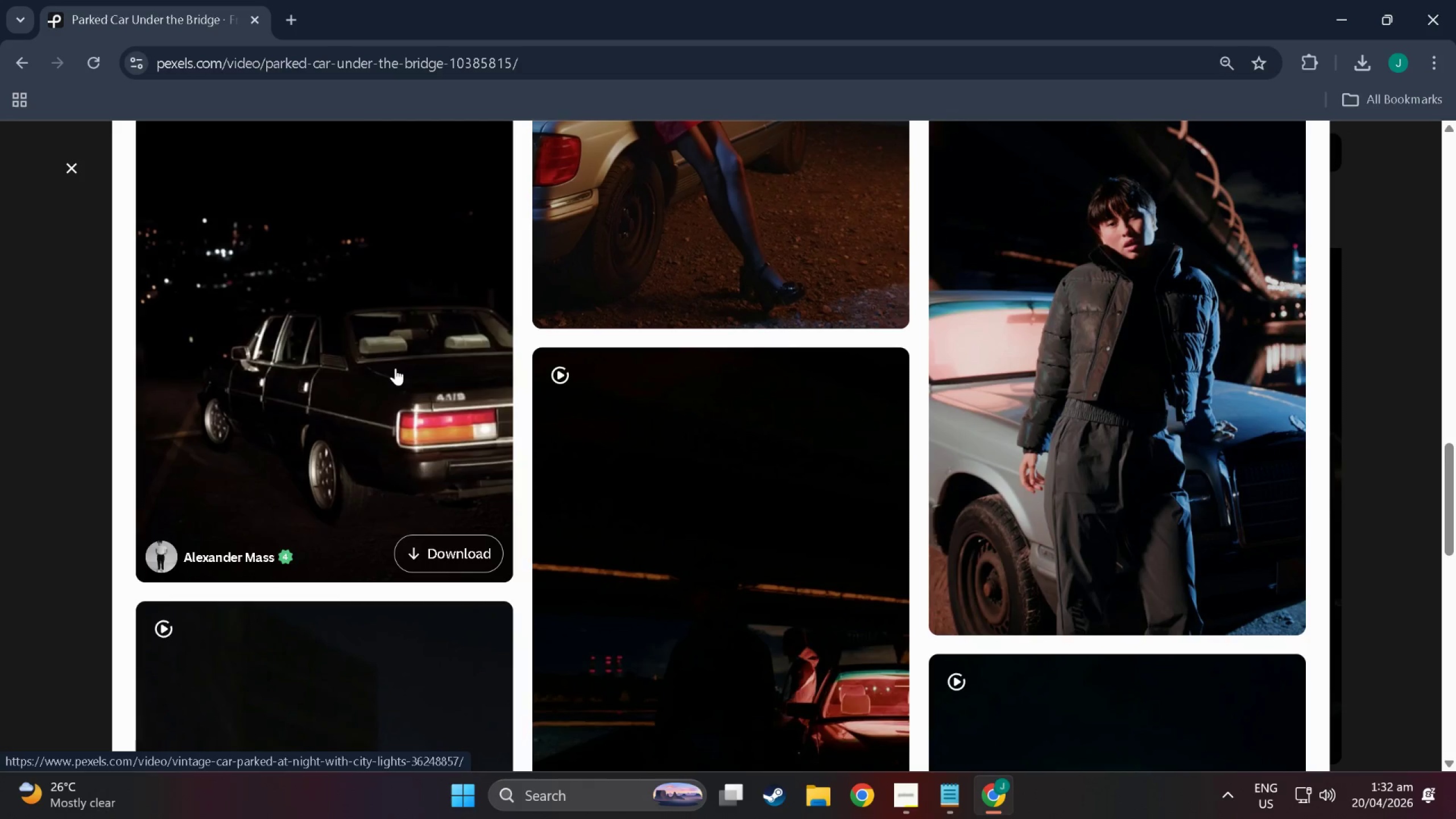 
scroll: coordinate [395, 368], scroll_direction: down, amount: 35.0
 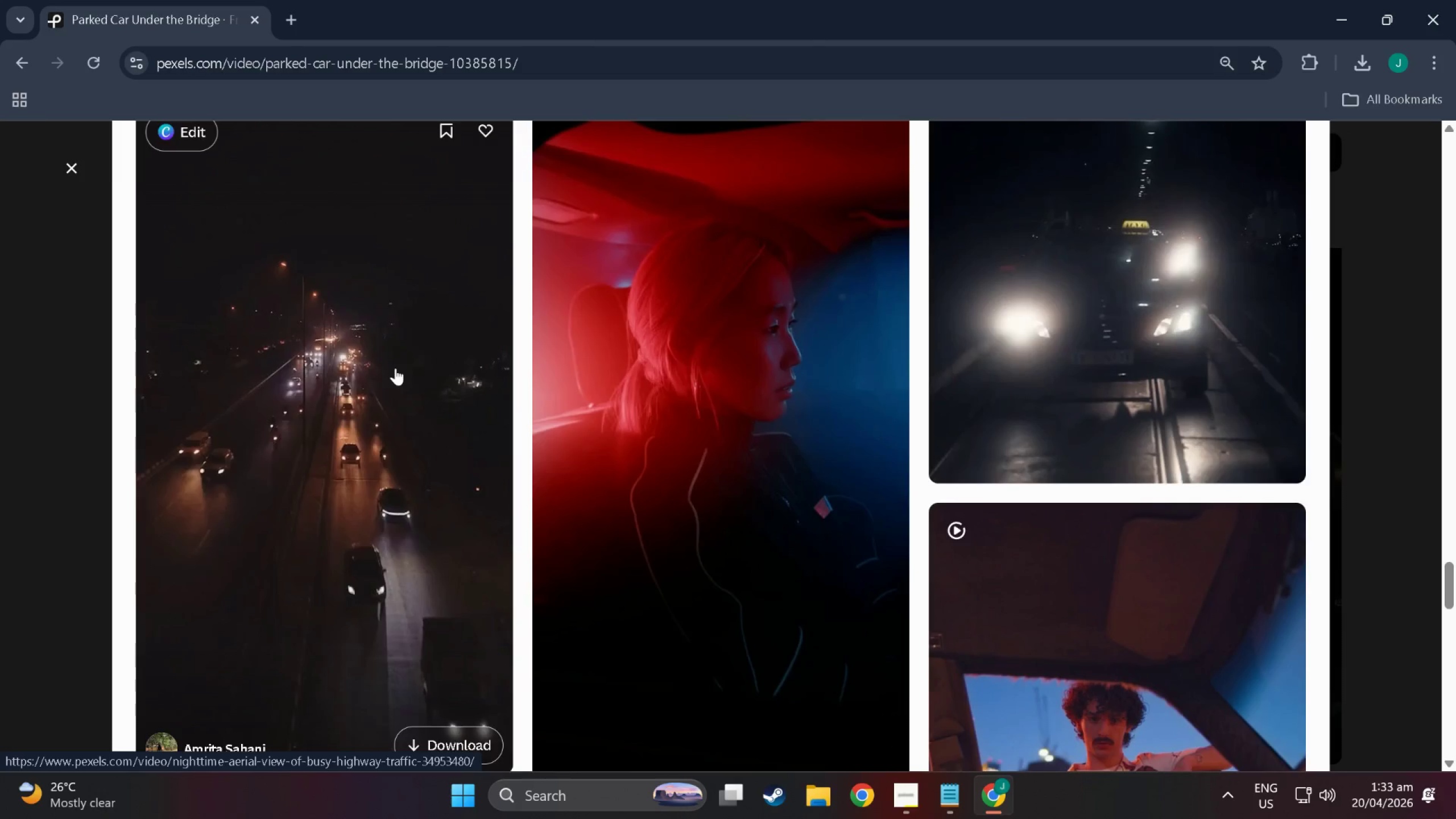 
scroll: coordinate [784, 475], scroll_direction: down, amount: 44.0
 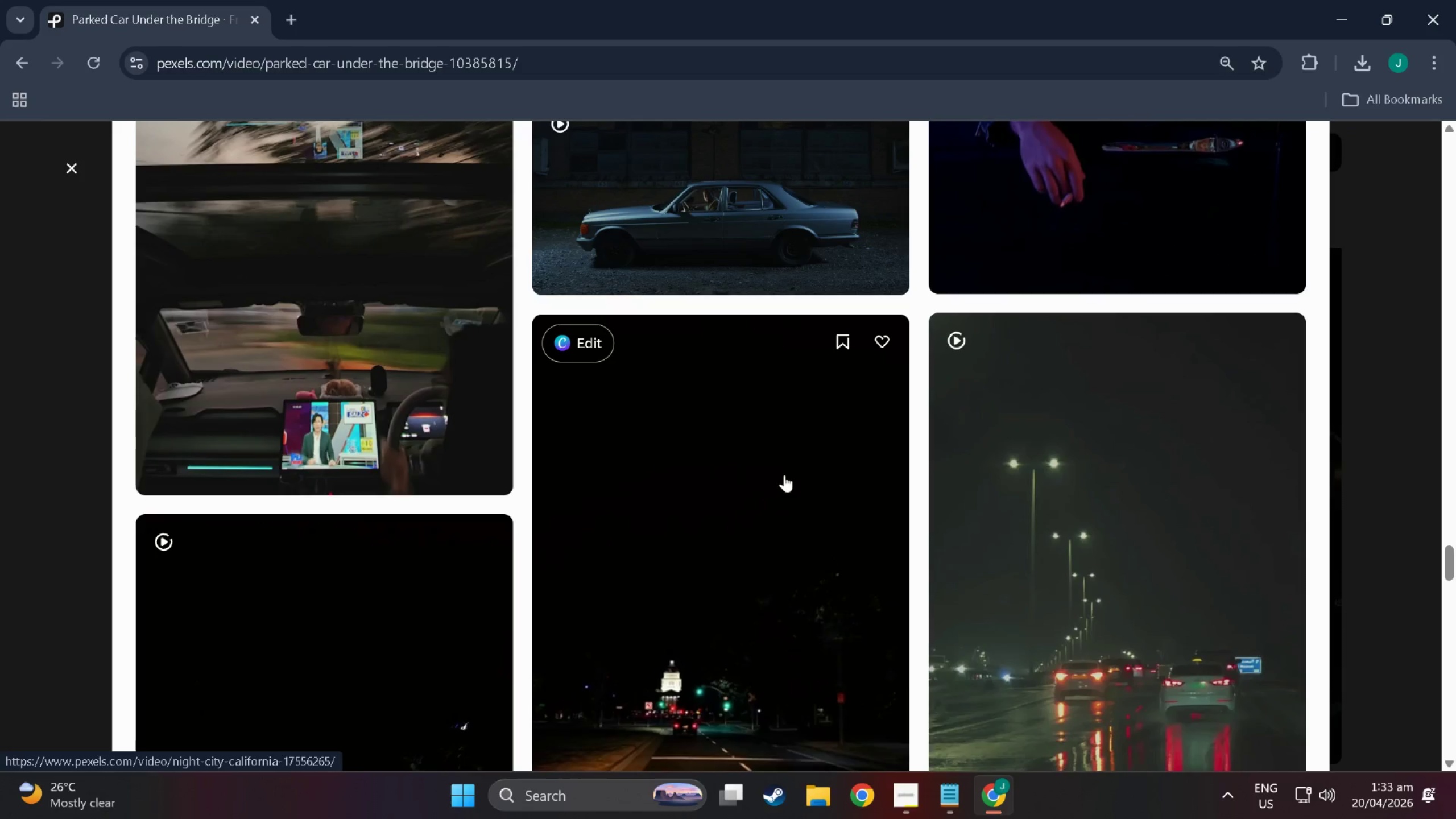 
scroll: coordinate [784, 474], scroll_direction: down, amount: 53.0
 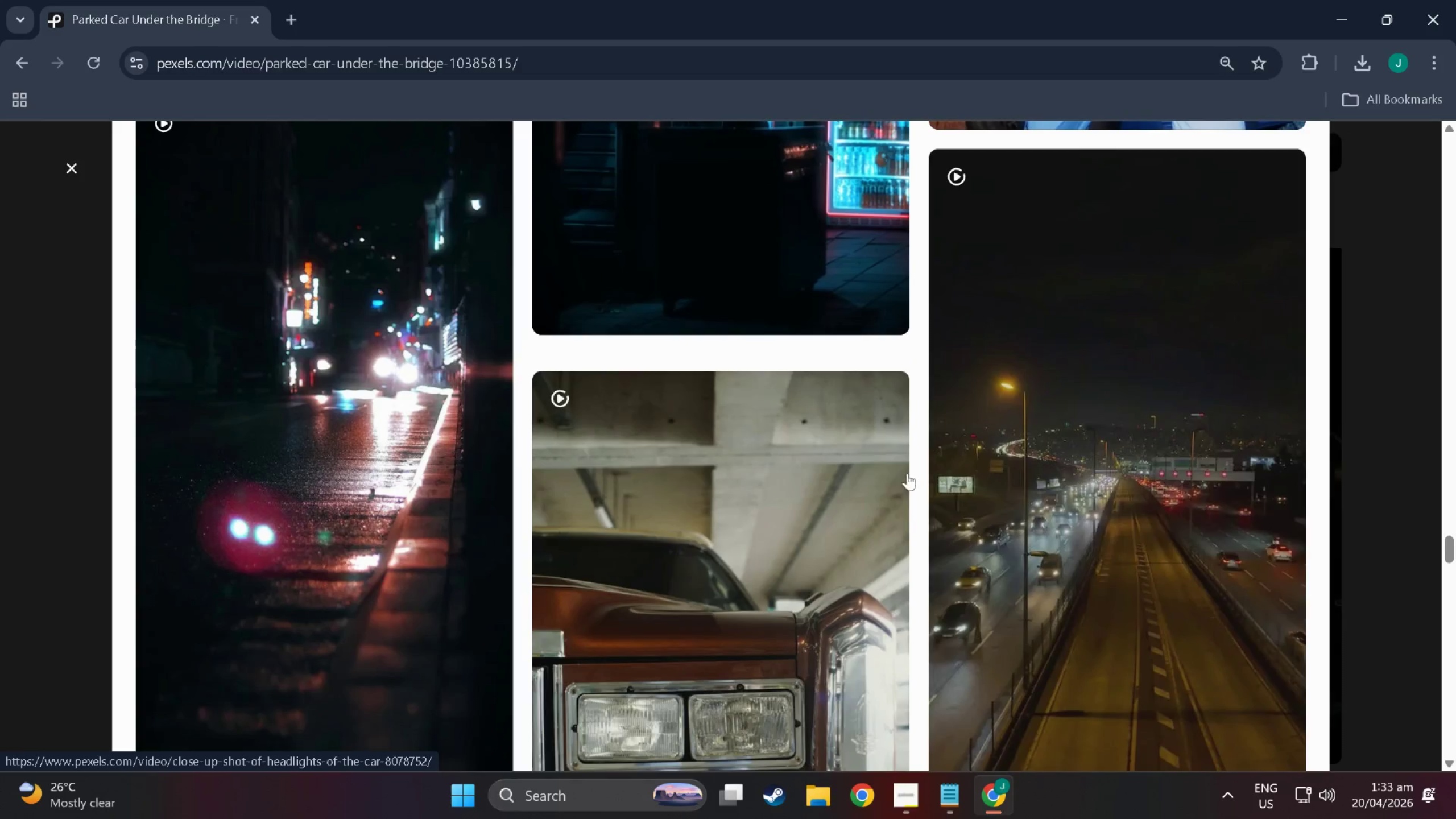 
scroll: coordinate [686, 471], scroll_direction: down, amount: 26.0
 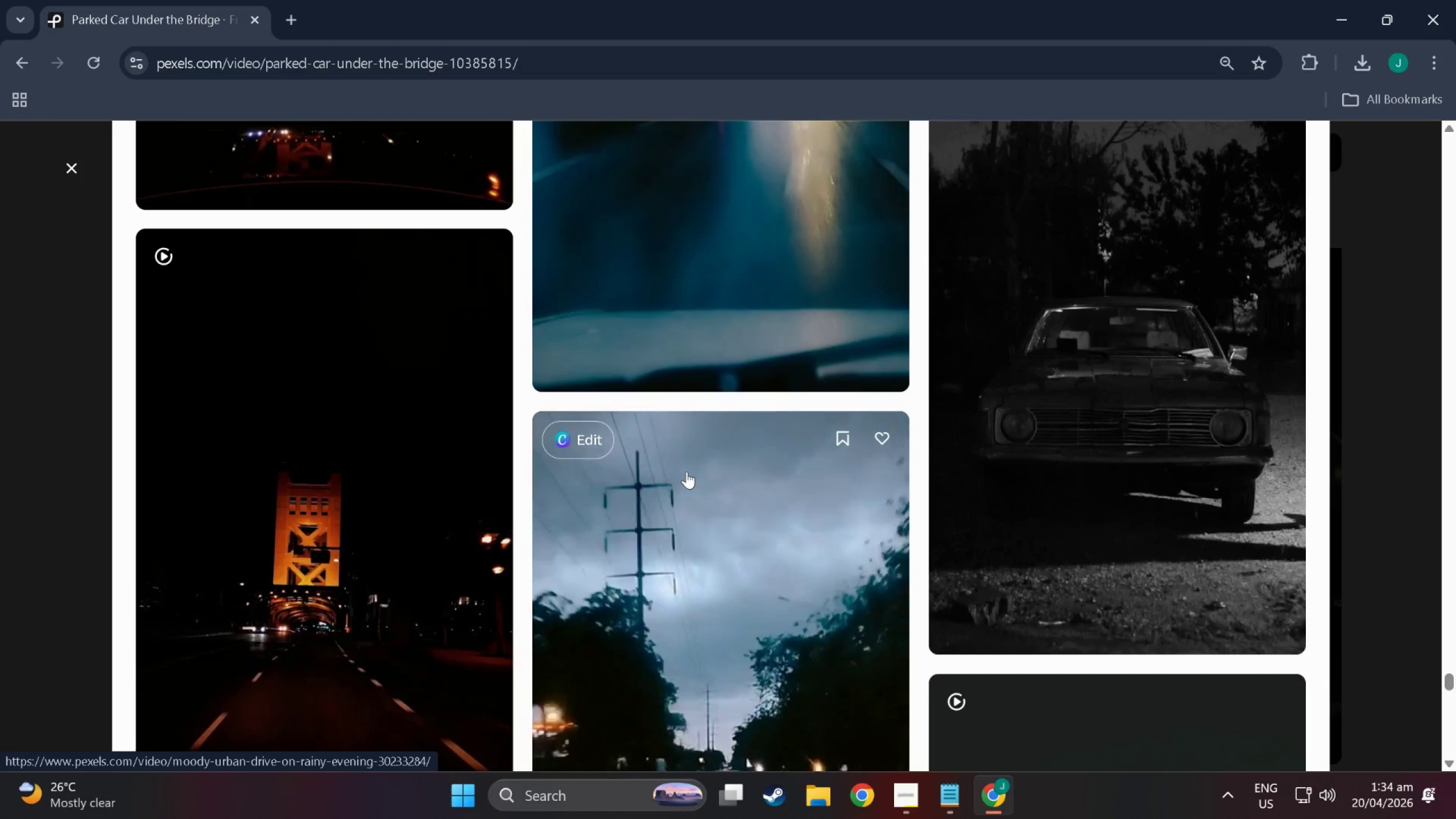 
scroll: coordinate [605, 457], scroll_direction: down, amount: 27.0
 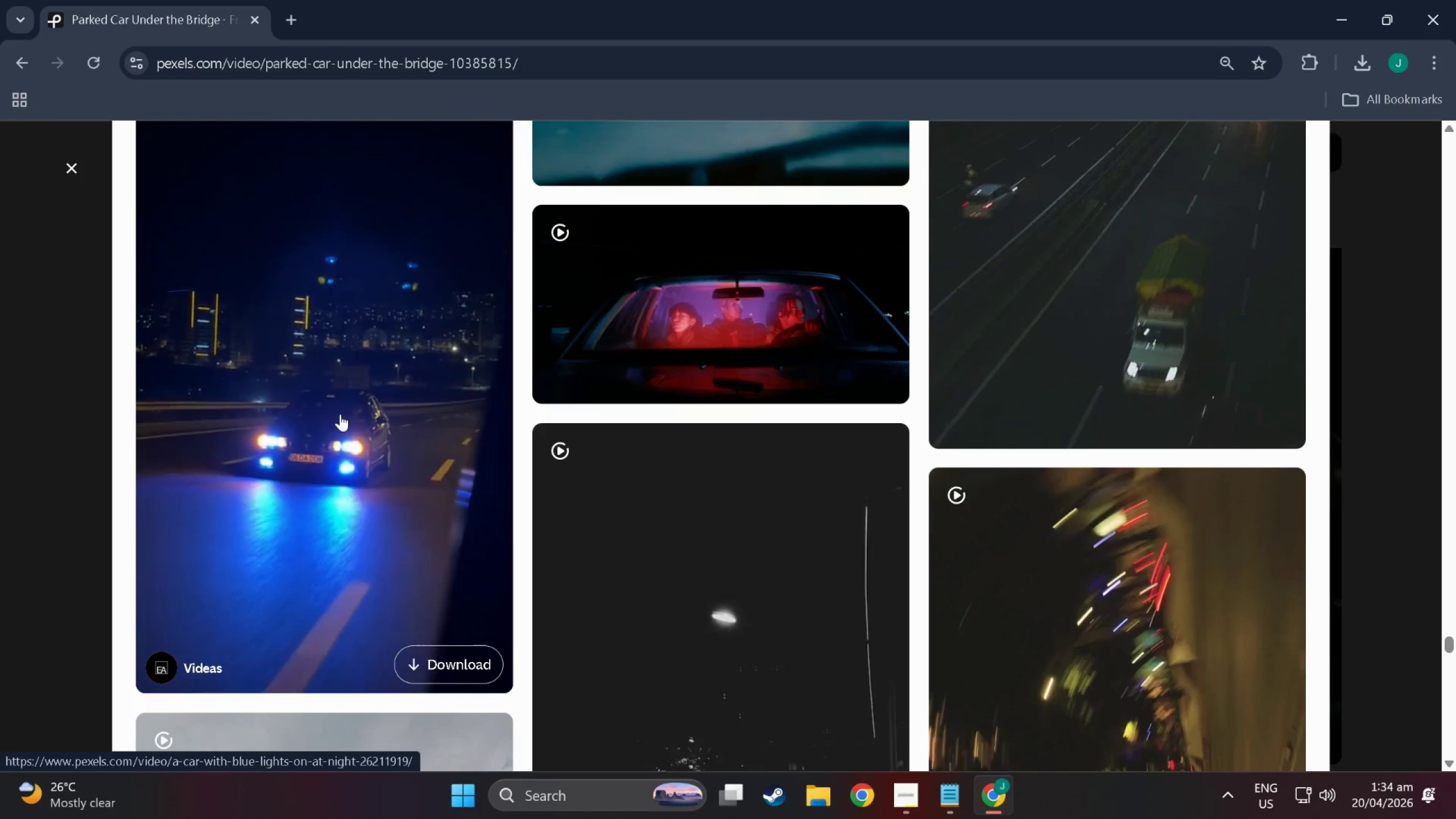 
wait(8.96)
 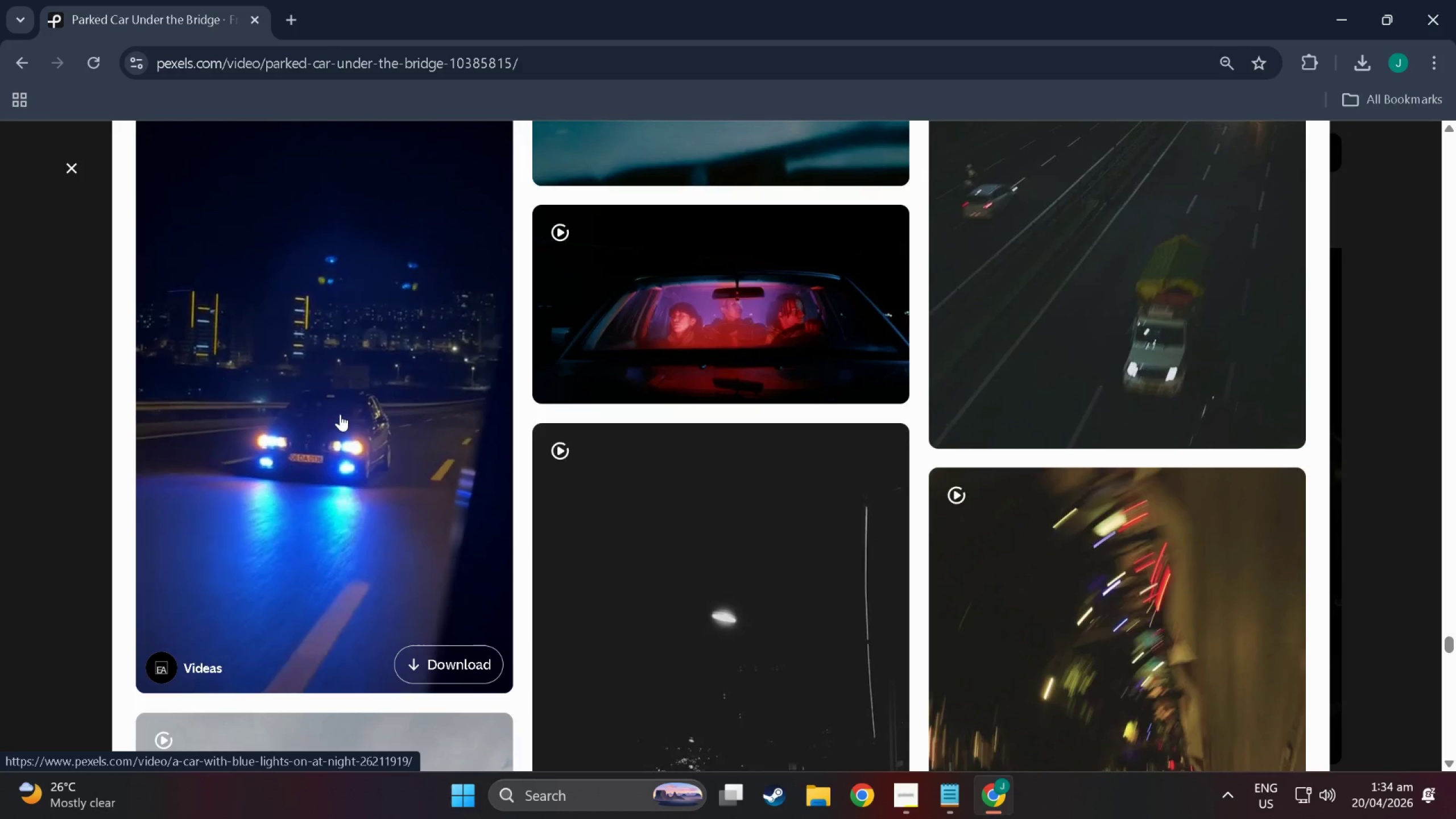 
scroll: coordinate [368, 383], scroll_direction: down, amount: 3.0
 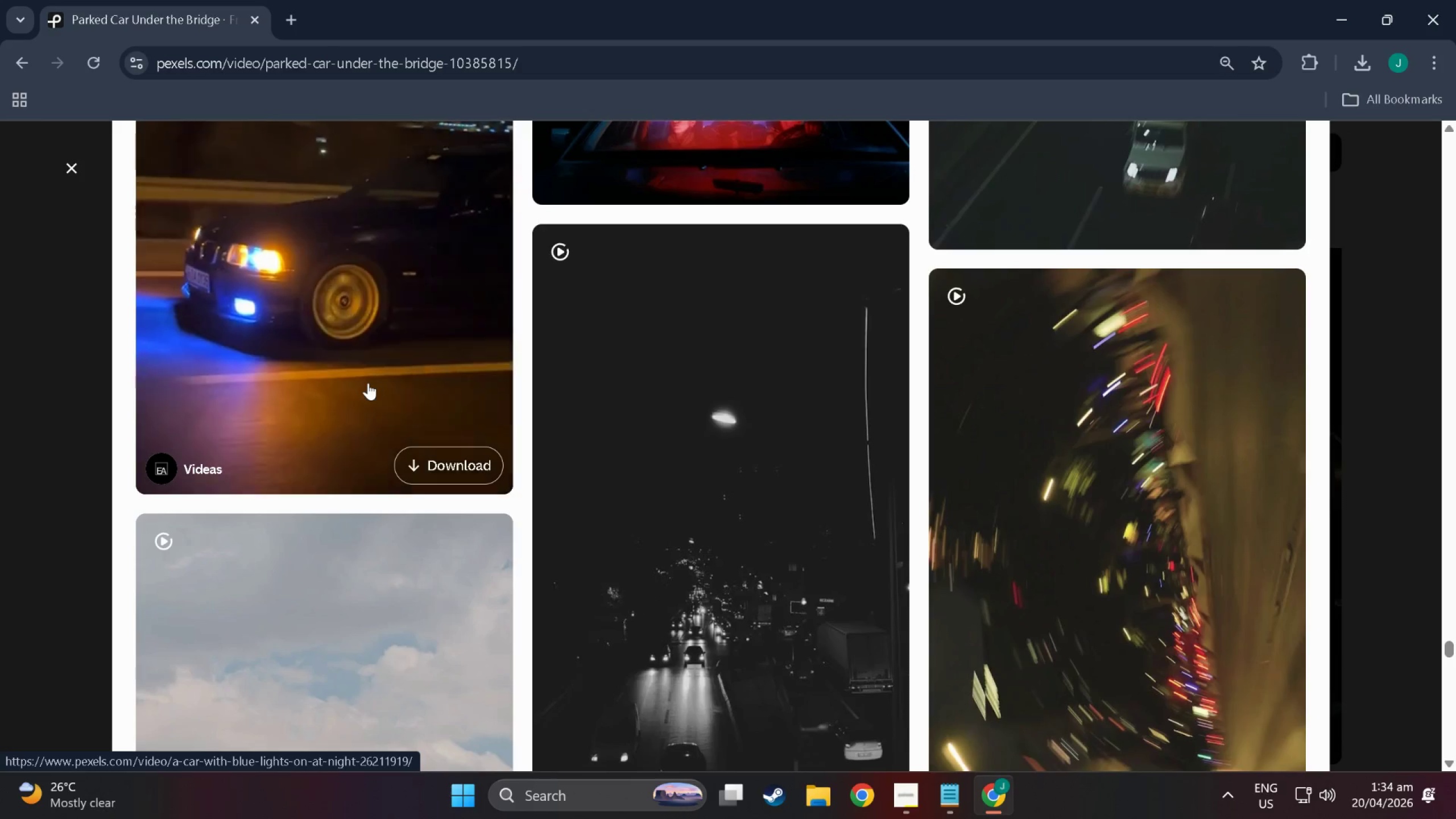 
wait(7.88)
 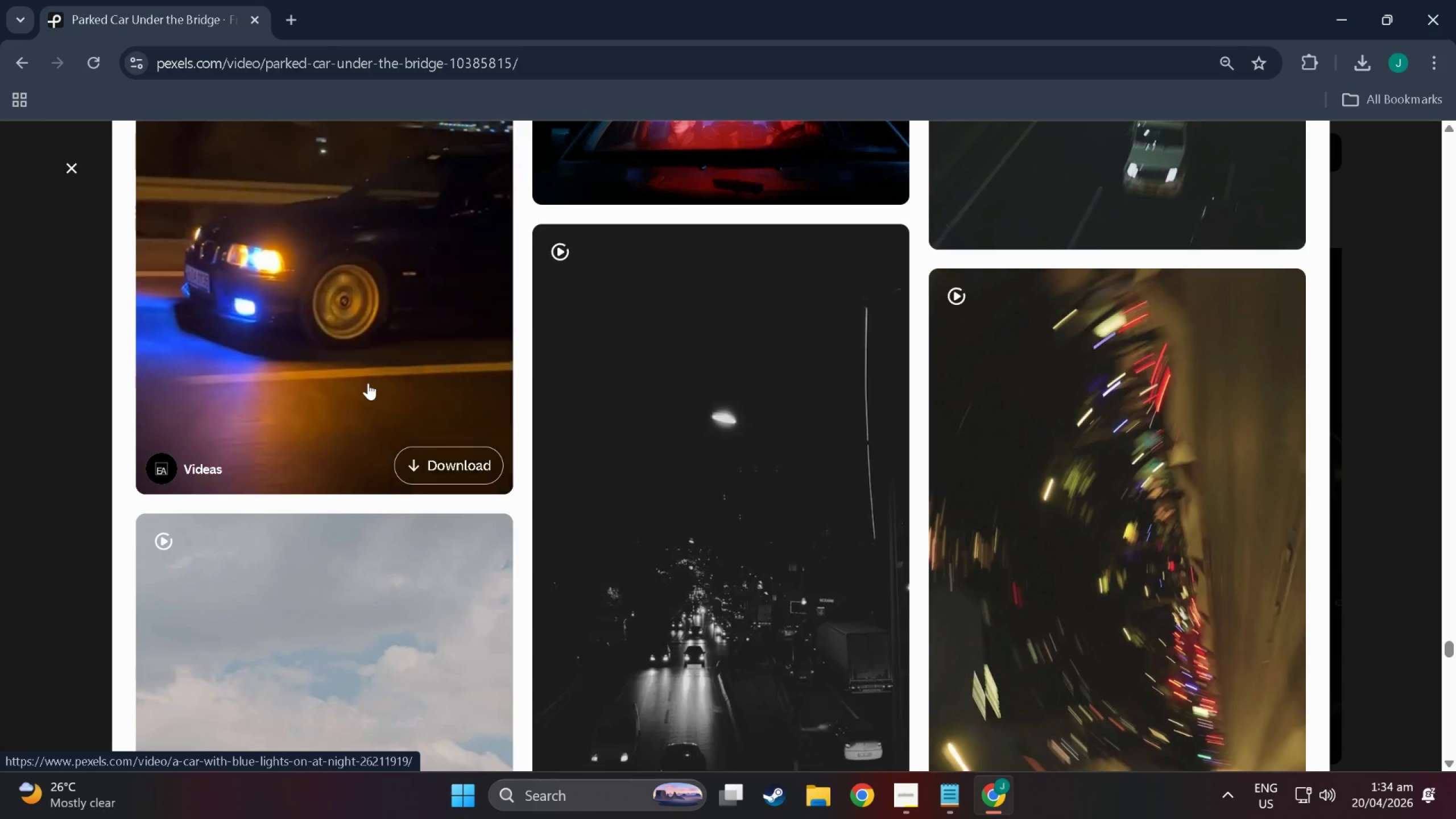 
scroll: coordinate [368, 383], scroll_direction: down, amount: 5.0
 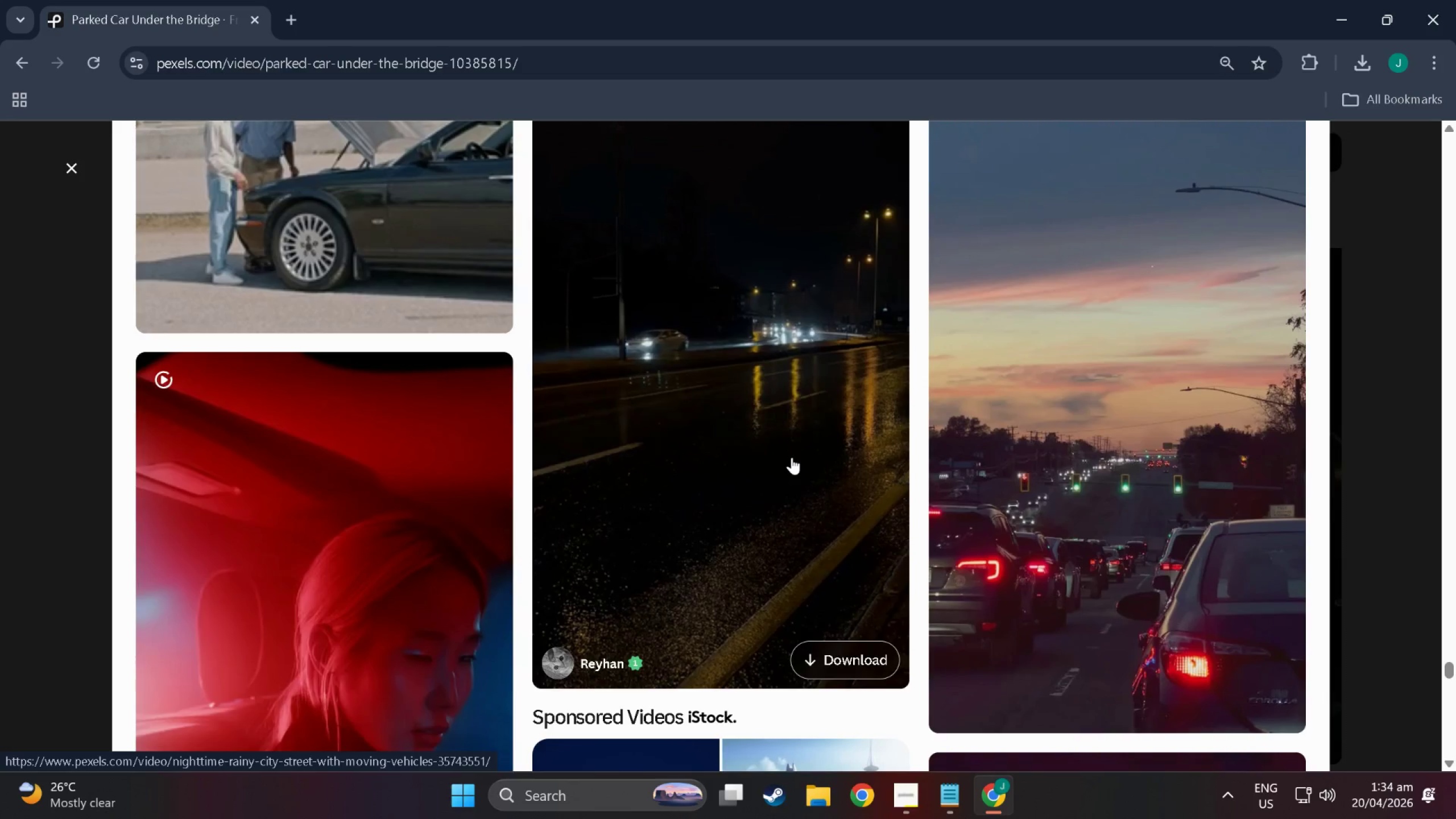 
wait(7.44)
 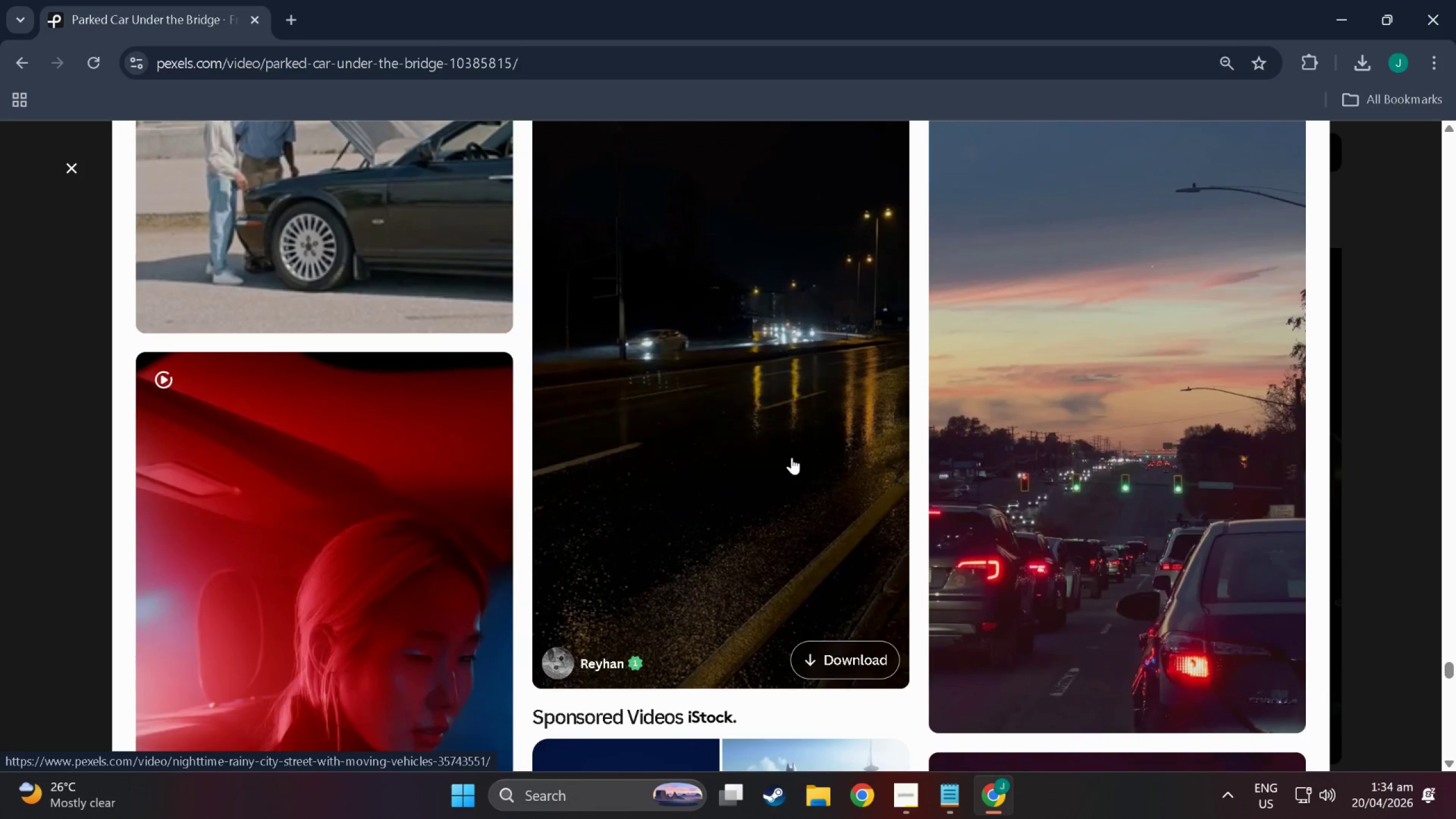 
scroll: coordinate [957, 463], scroll_direction: down, amount: 20.0
 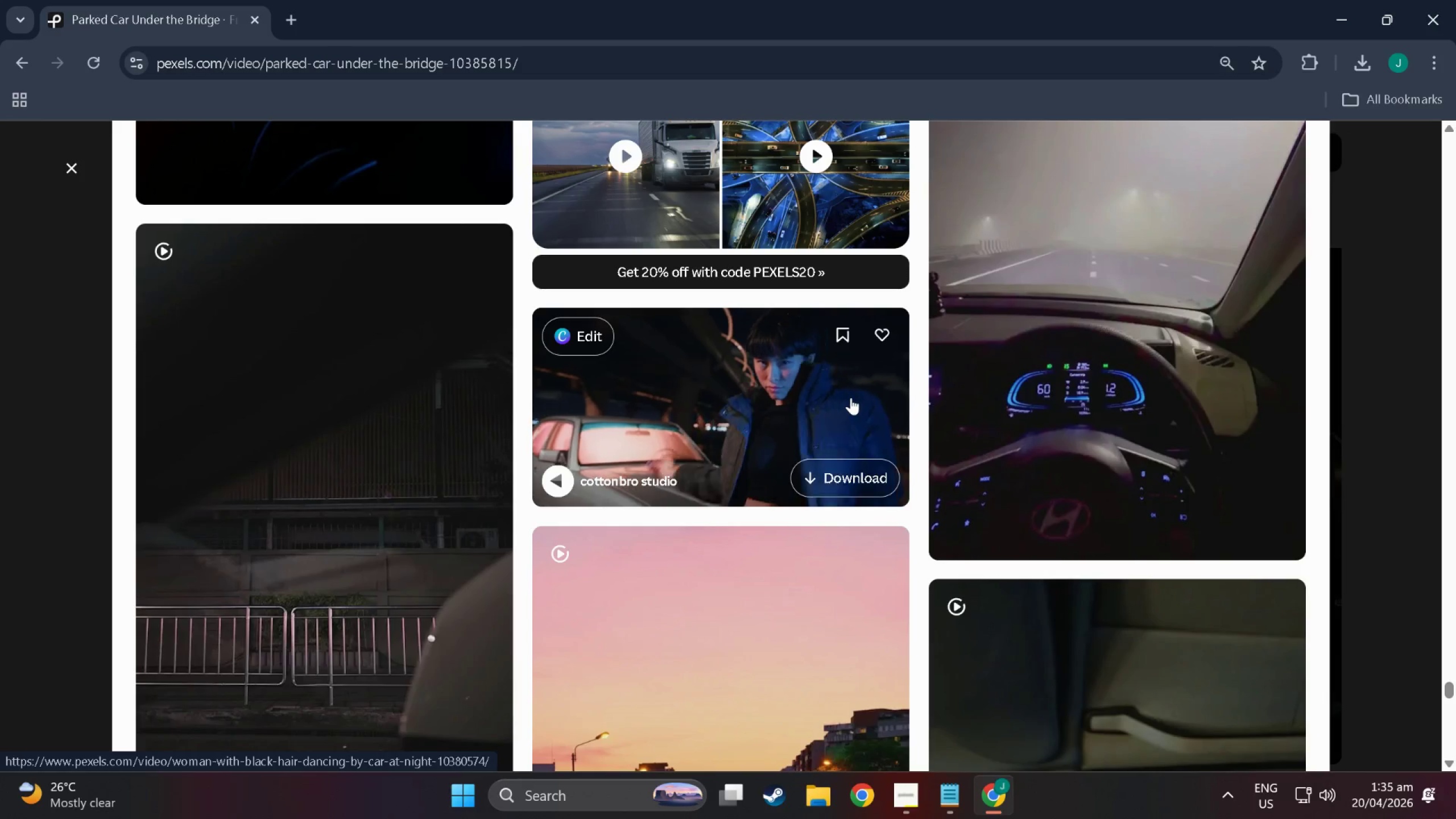 
wait(5.61)
 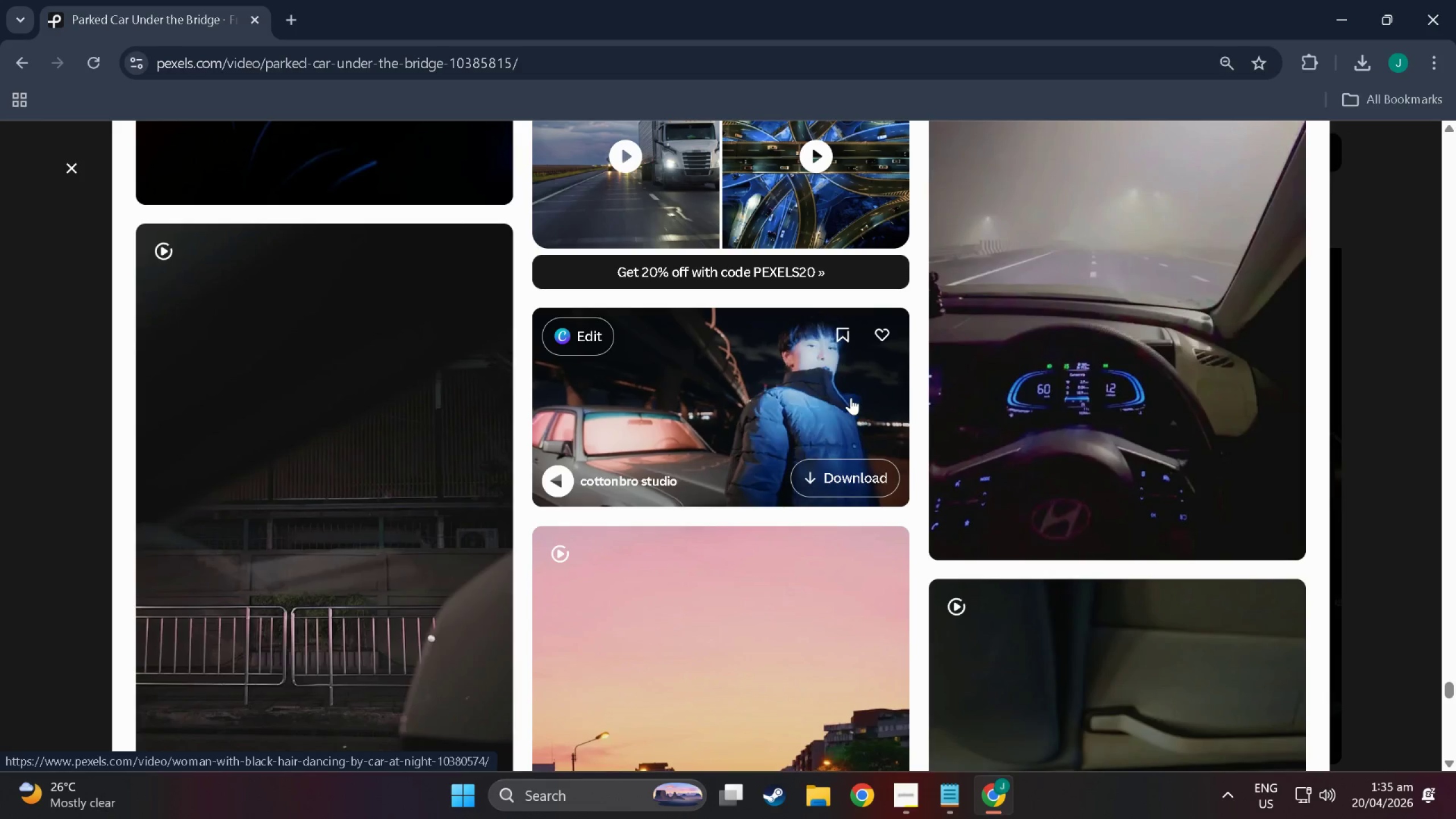 
scroll: coordinate [880, 390], scroll_direction: down, amount: 17.0
 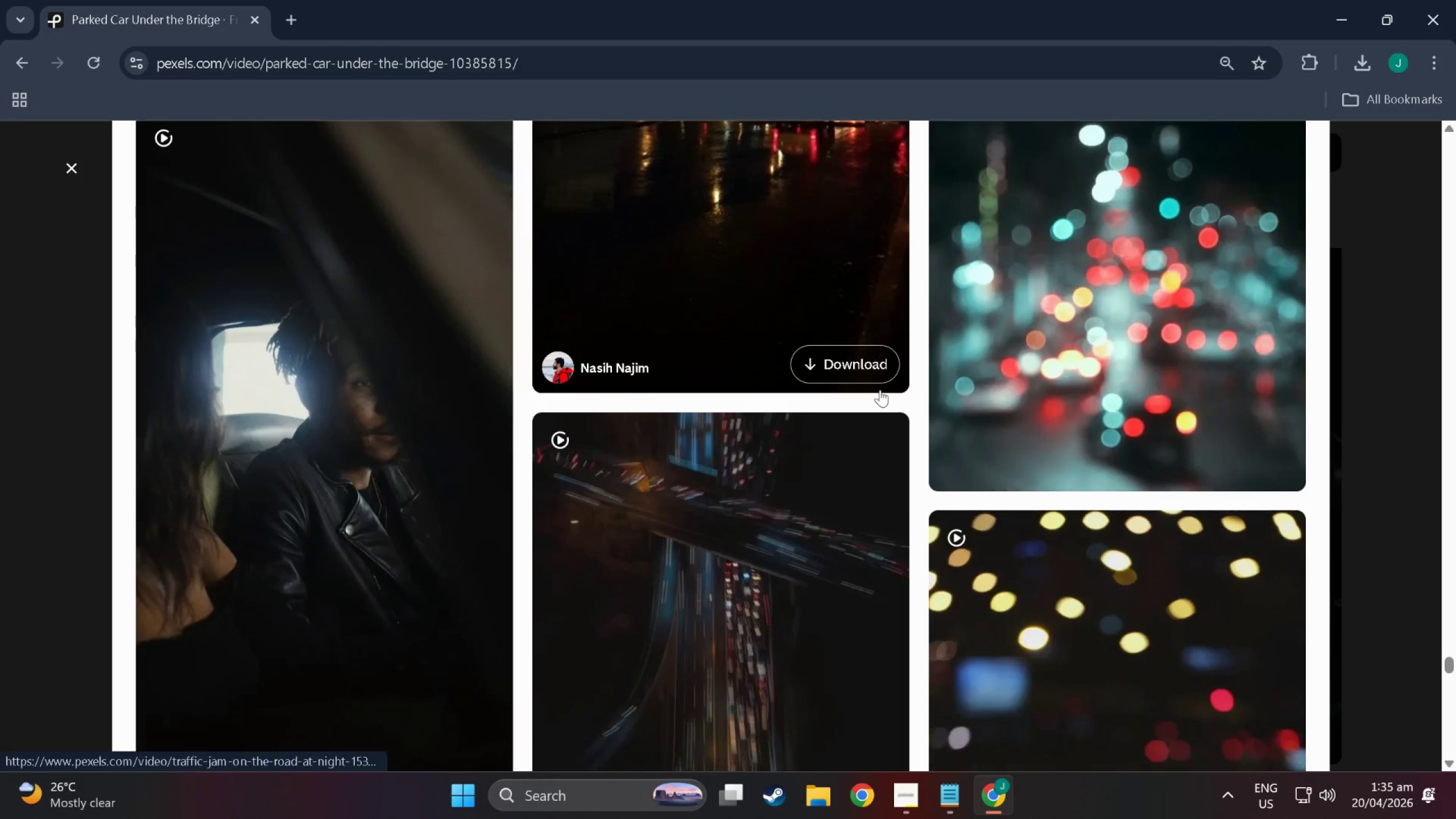 
scroll: coordinate [843, 404], scroll_direction: down, amount: 27.0
 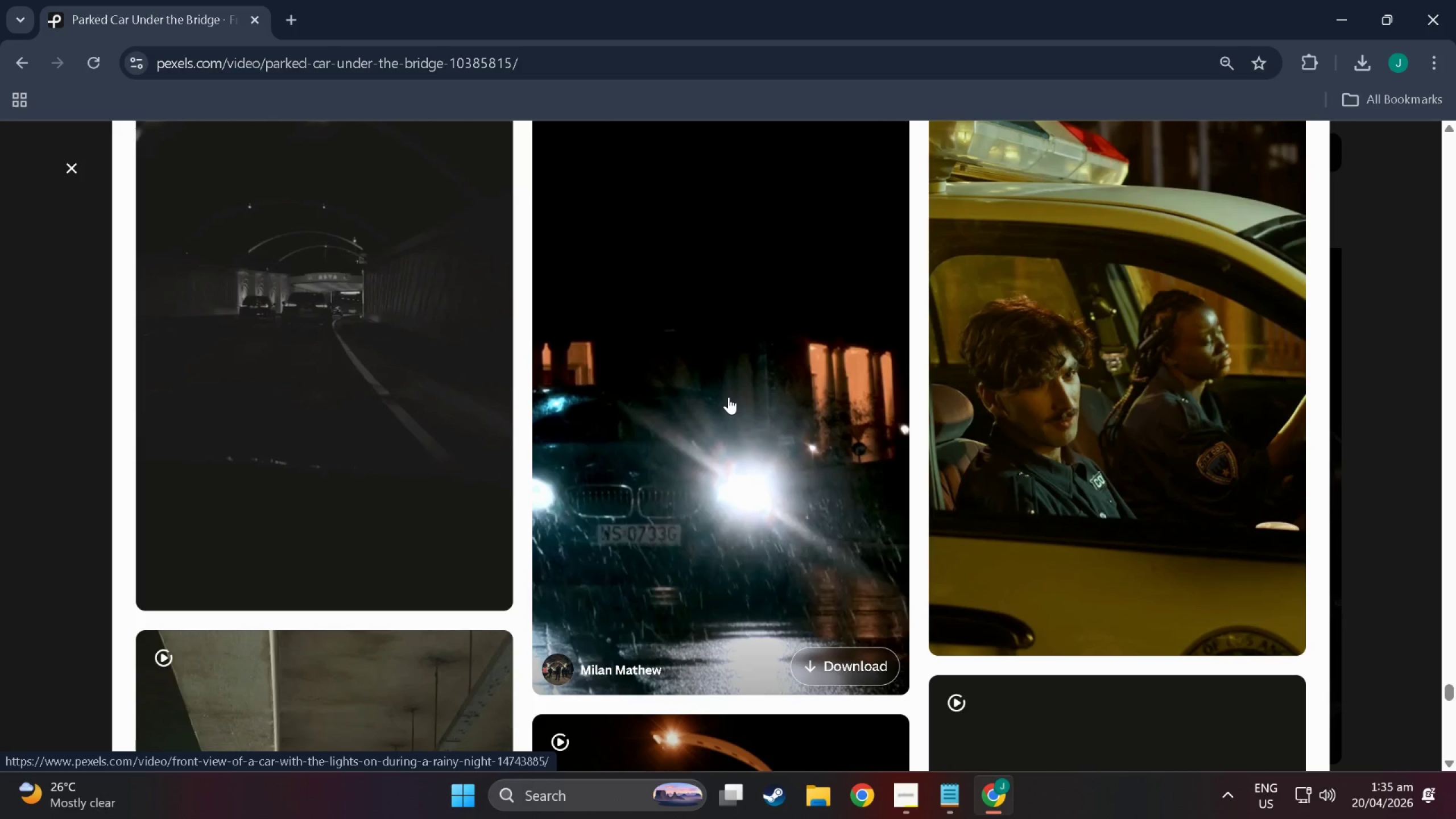 
scroll: coordinate [729, 397], scroll_direction: up, amount: 3.0
 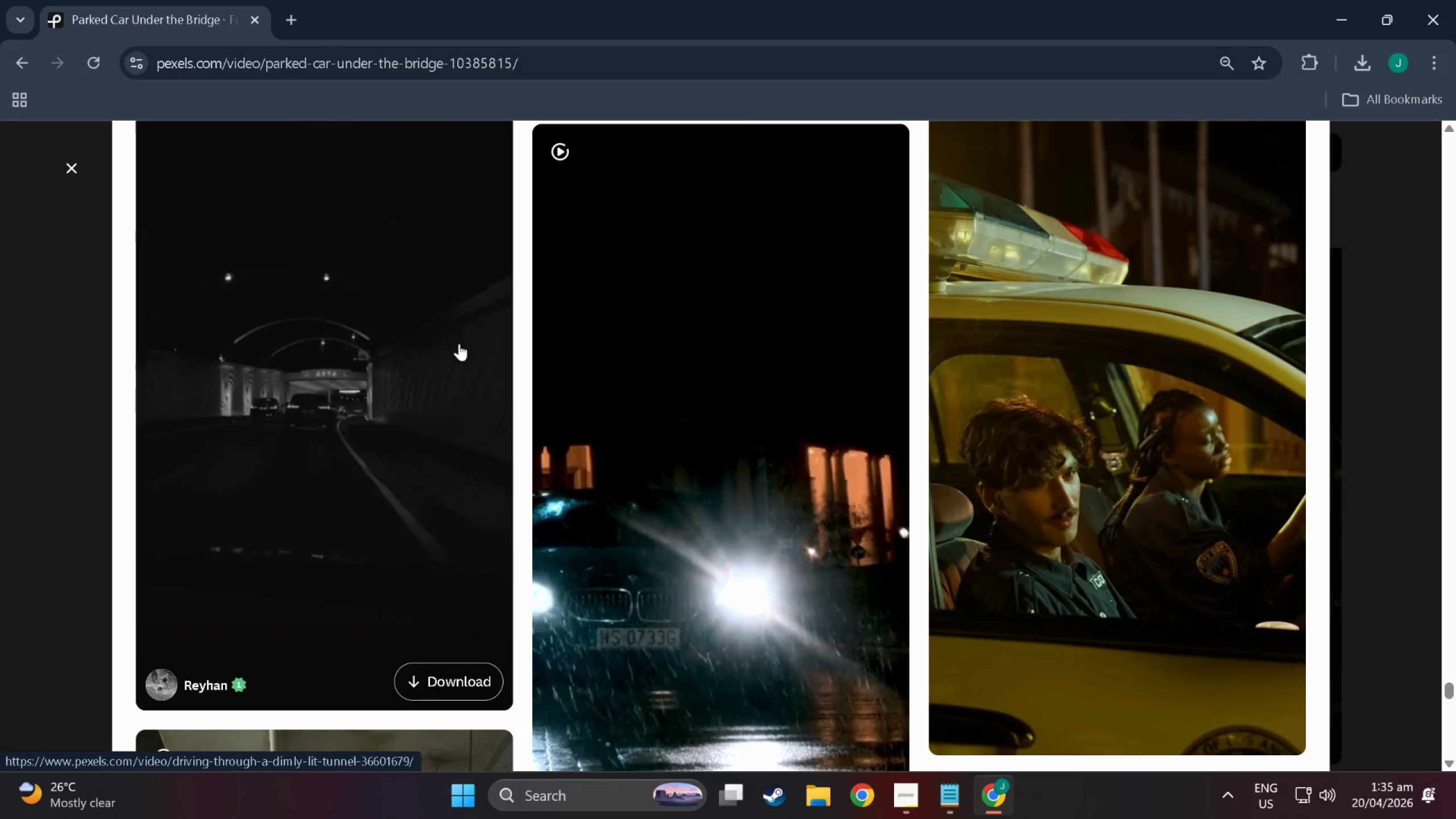 
scroll: coordinate [722, 377], scroll_direction: down, amount: 64.0
 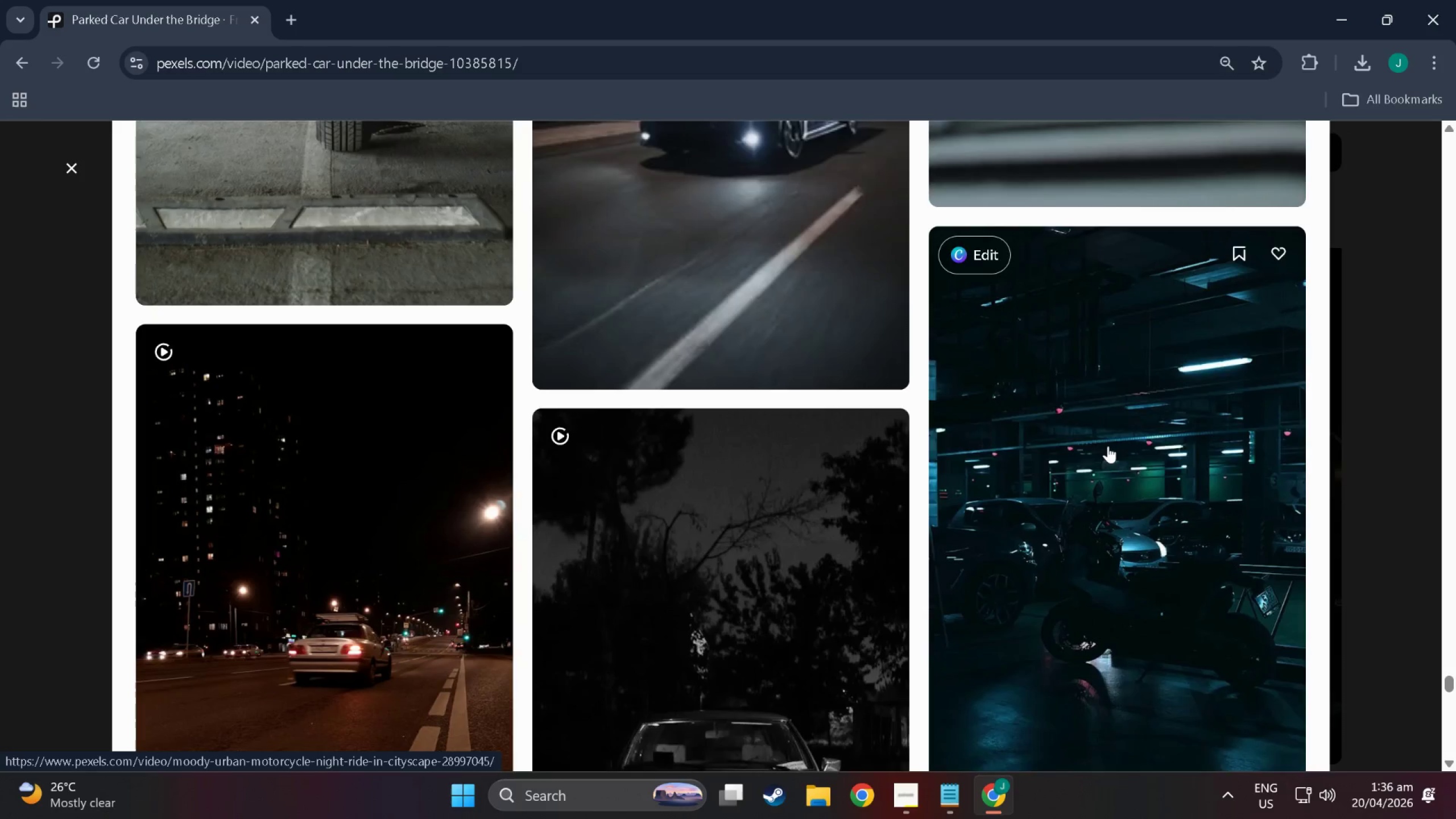 
scroll: coordinate [786, 446], scroll_direction: down, amount: 39.0
 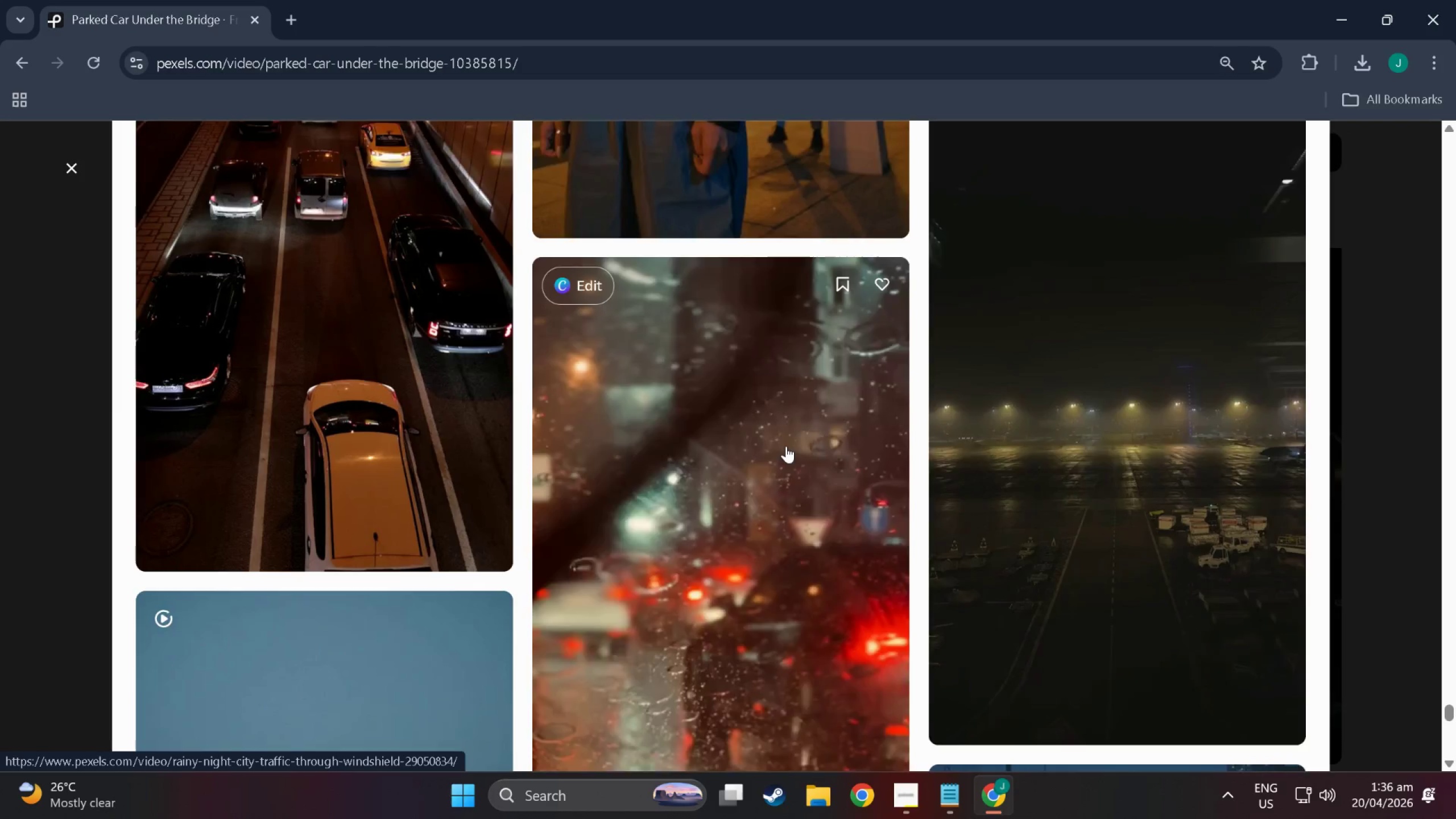 
scroll: coordinate [640, 412], scroll_direction: down, amount: 64.0
 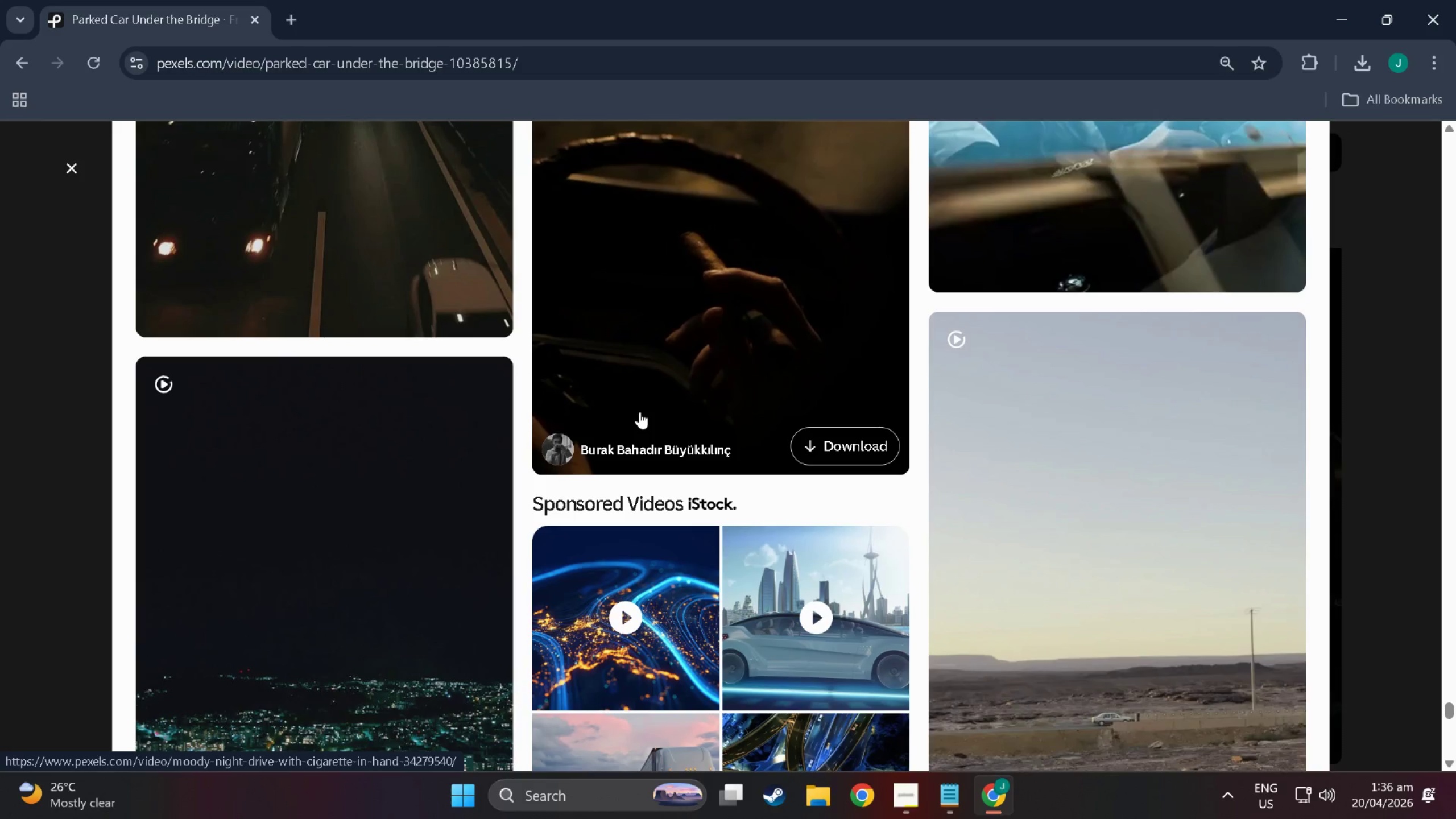 
scroll: coordinate [771, 411], scroll_direction: down, amount: 20.0
 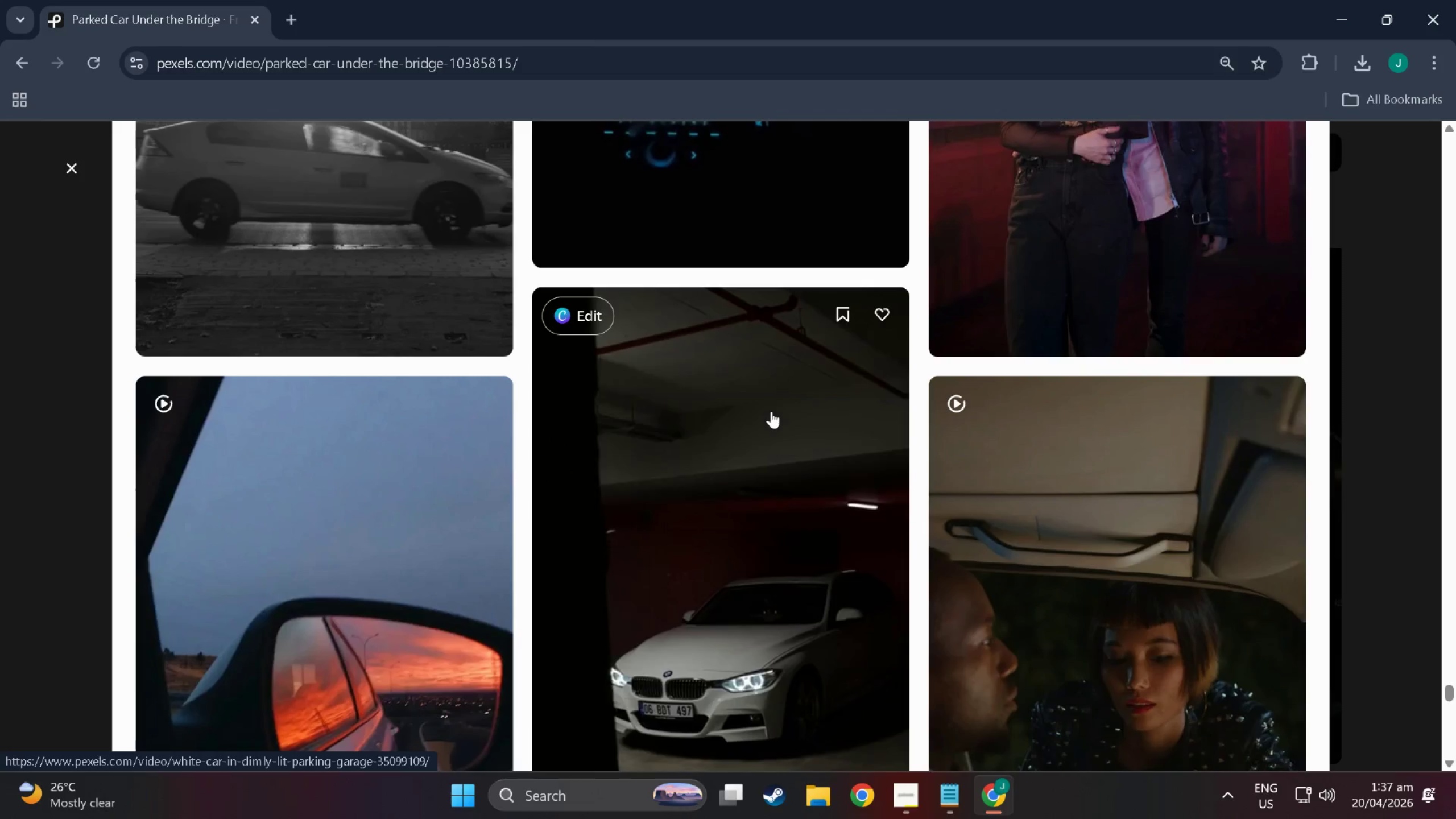 
scroll: coordinate [187, 818], scroll_direction: down, amount: 21.0
 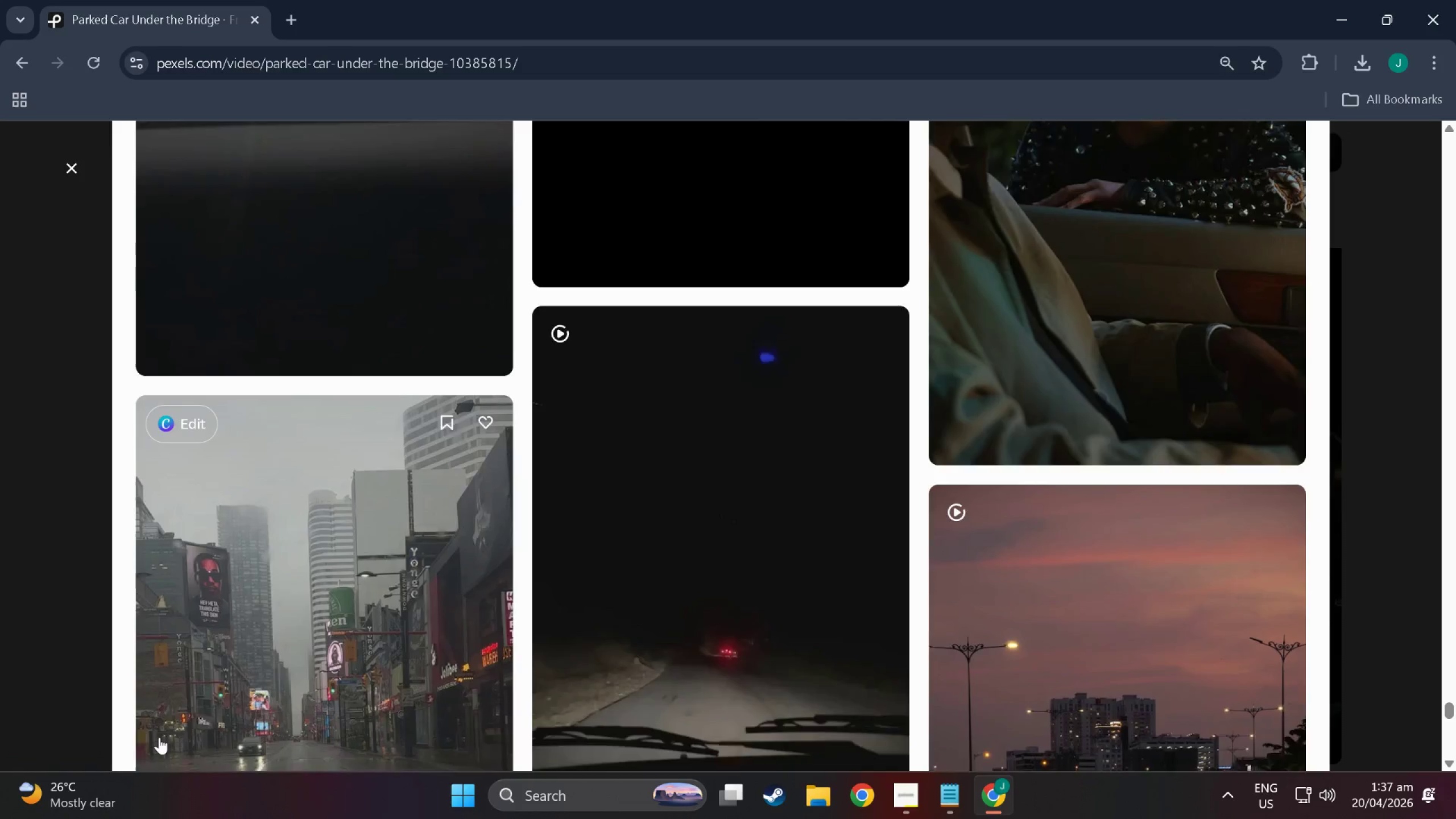 
scroll: coordinate [342, 760], scroll_direction: down, amount: 22.0
 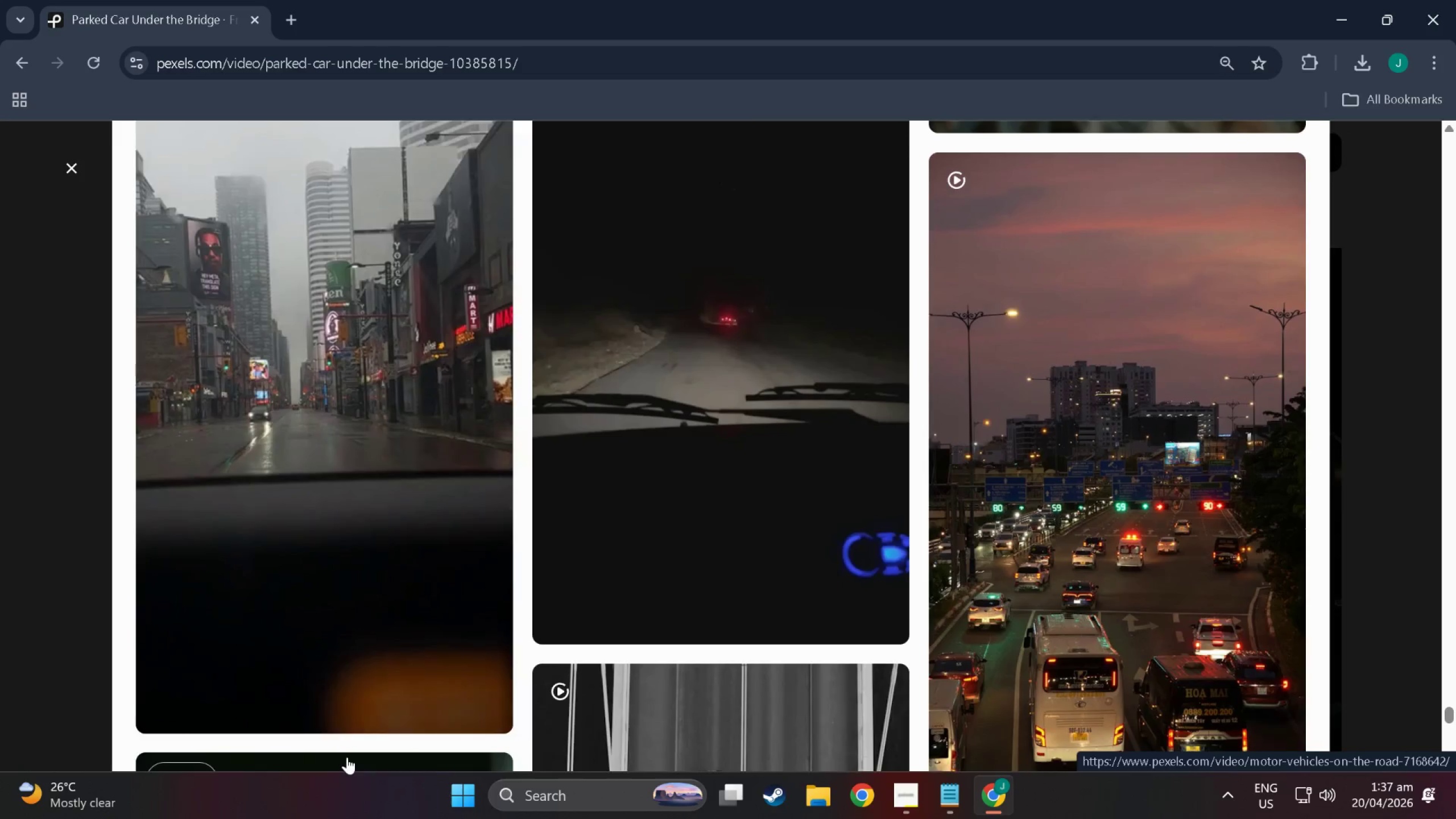 
scroll: coordinate [806, 455], scroll_direction: down, amount: 58.0
 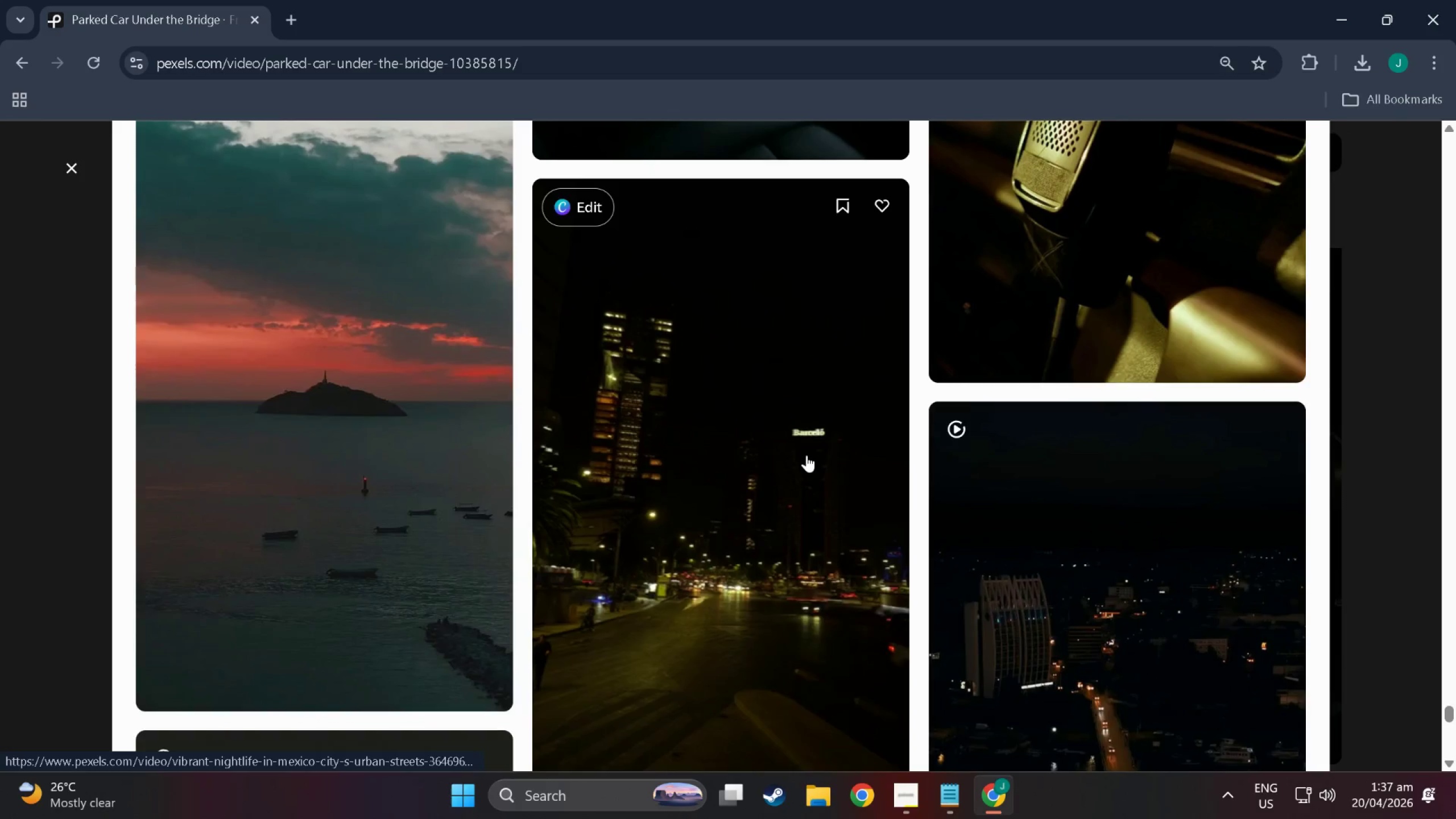 
scroll: coordinate [802, 448], scroll_direction: down, amount: 19.0
 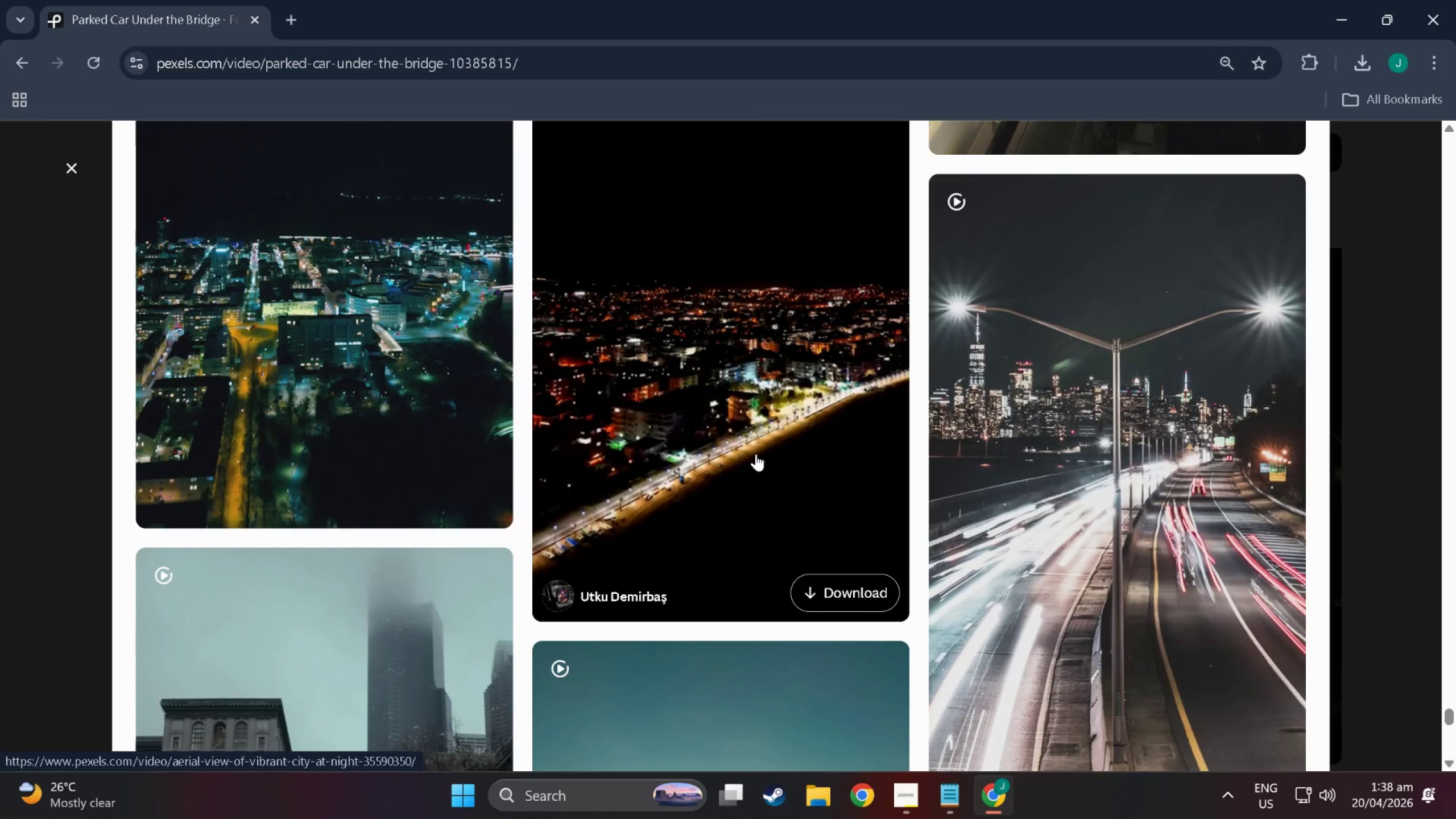 
wait(12.05)
 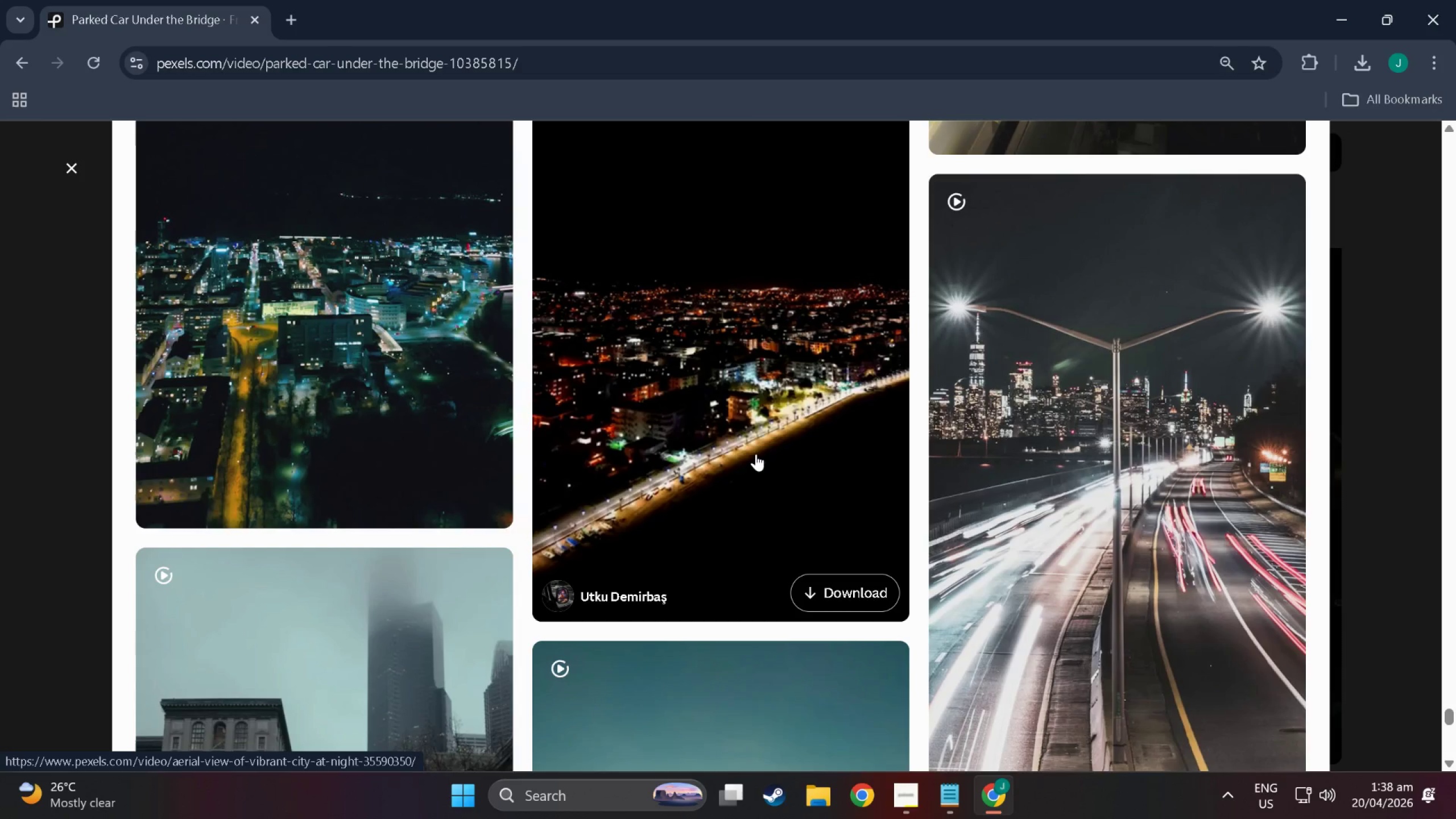 
scroll: coordinate [755, 454], scroll_direction: down, amount: 16.0
 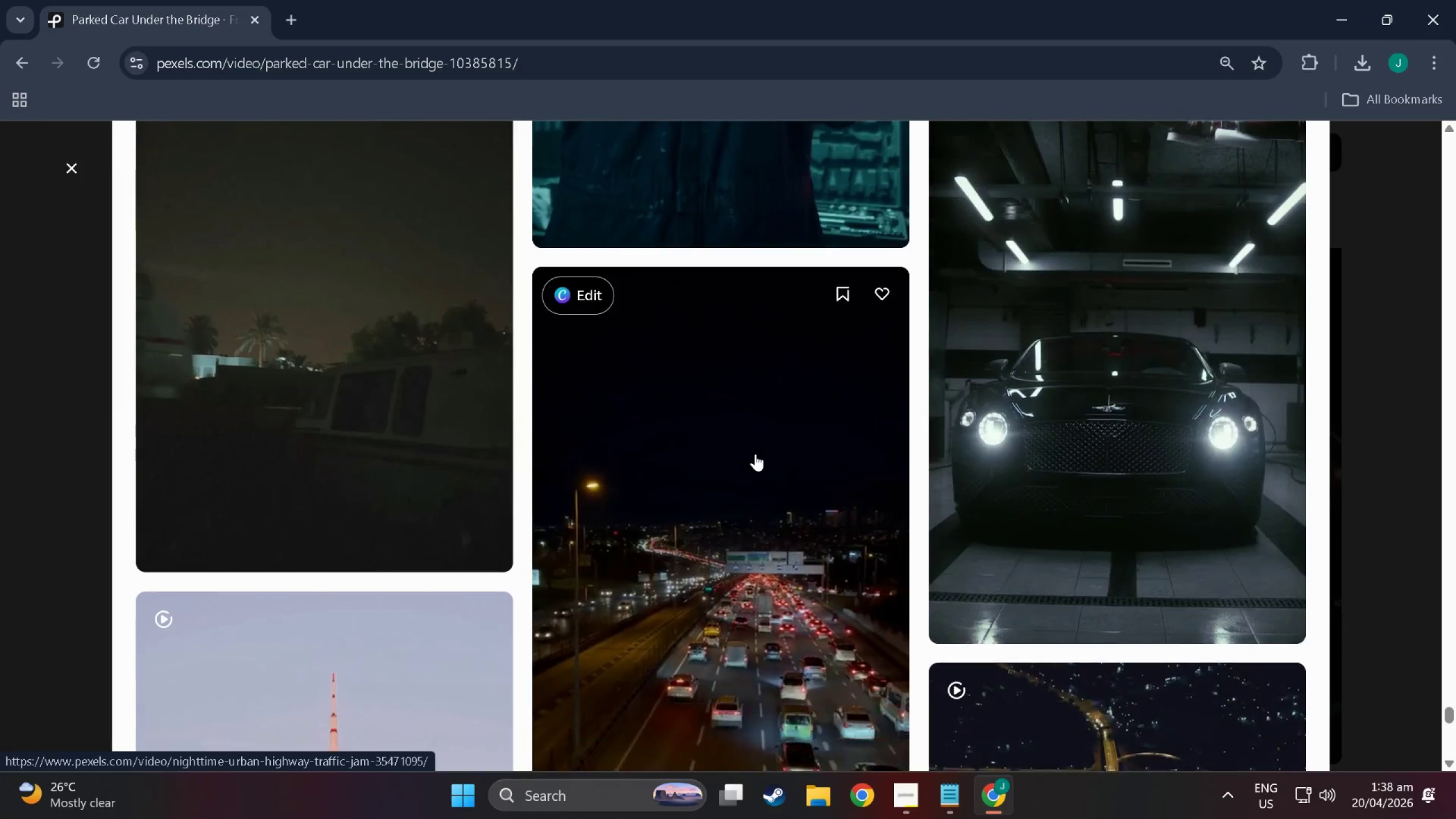 
scroll: coordinate [755, 454], scroll_direction: down, amount: 11.0
 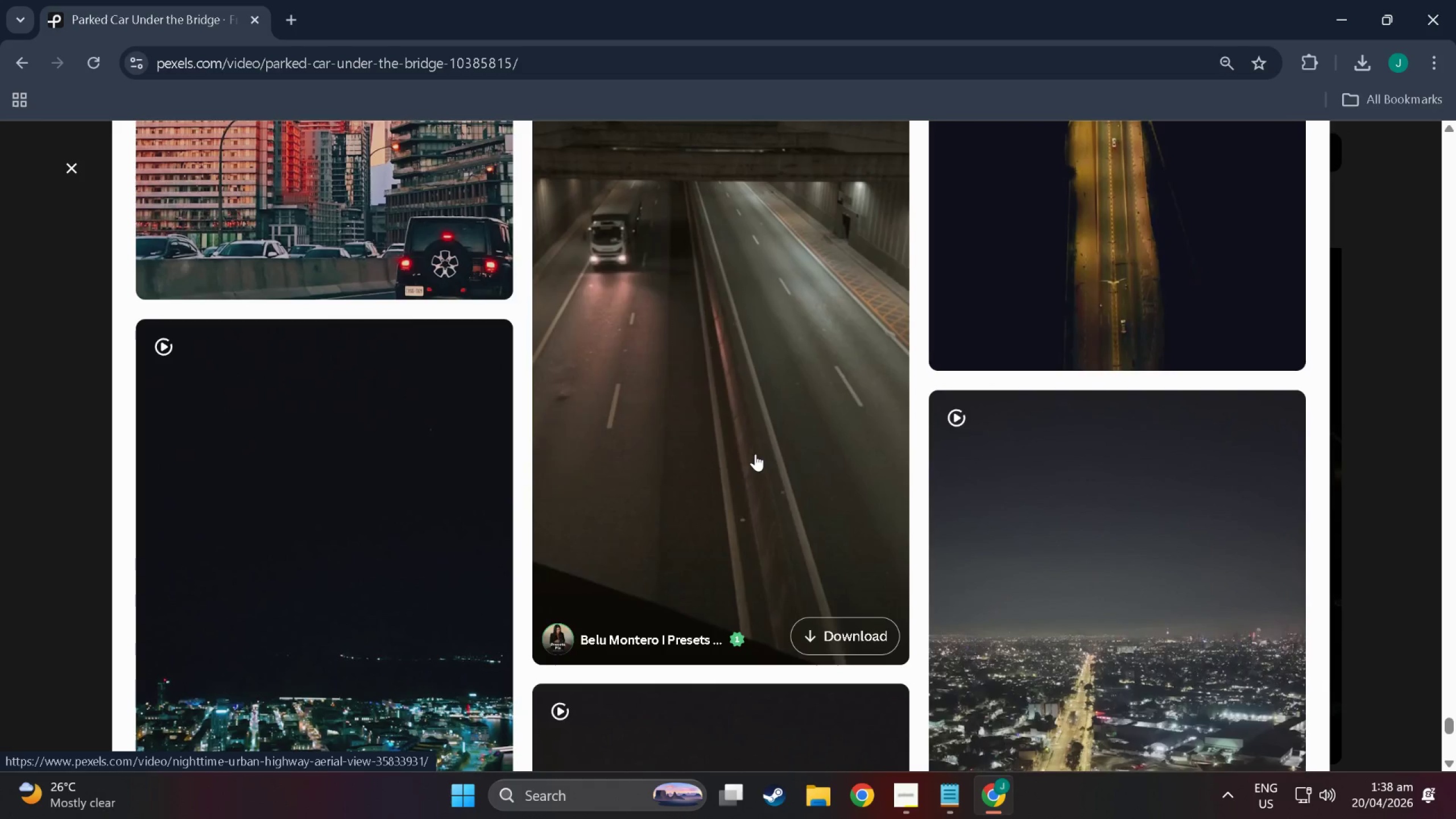 
scroll: coordinate [752, 449], scroll_direction: down, amount: 107.0
 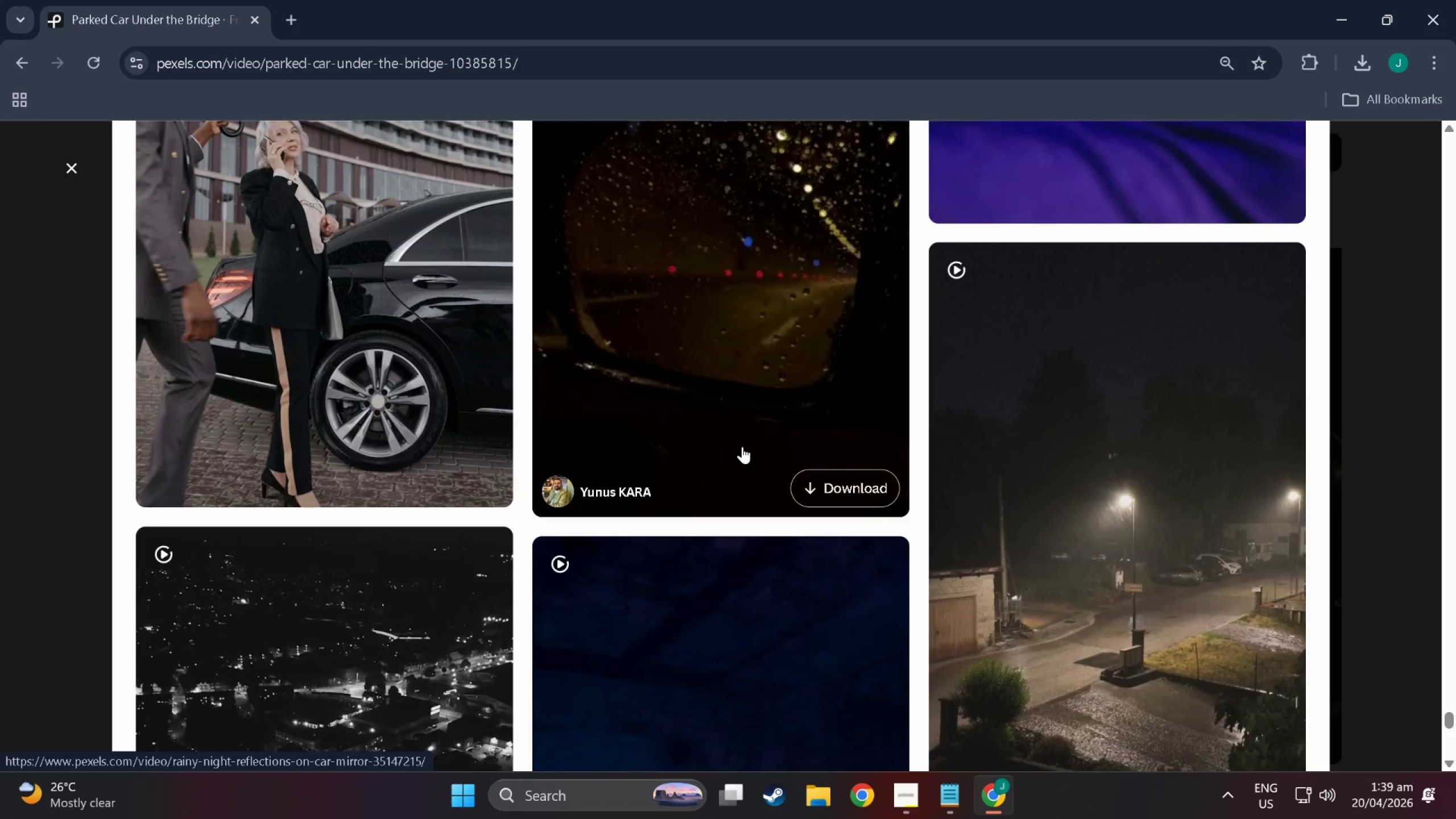 
wait(6.32)
 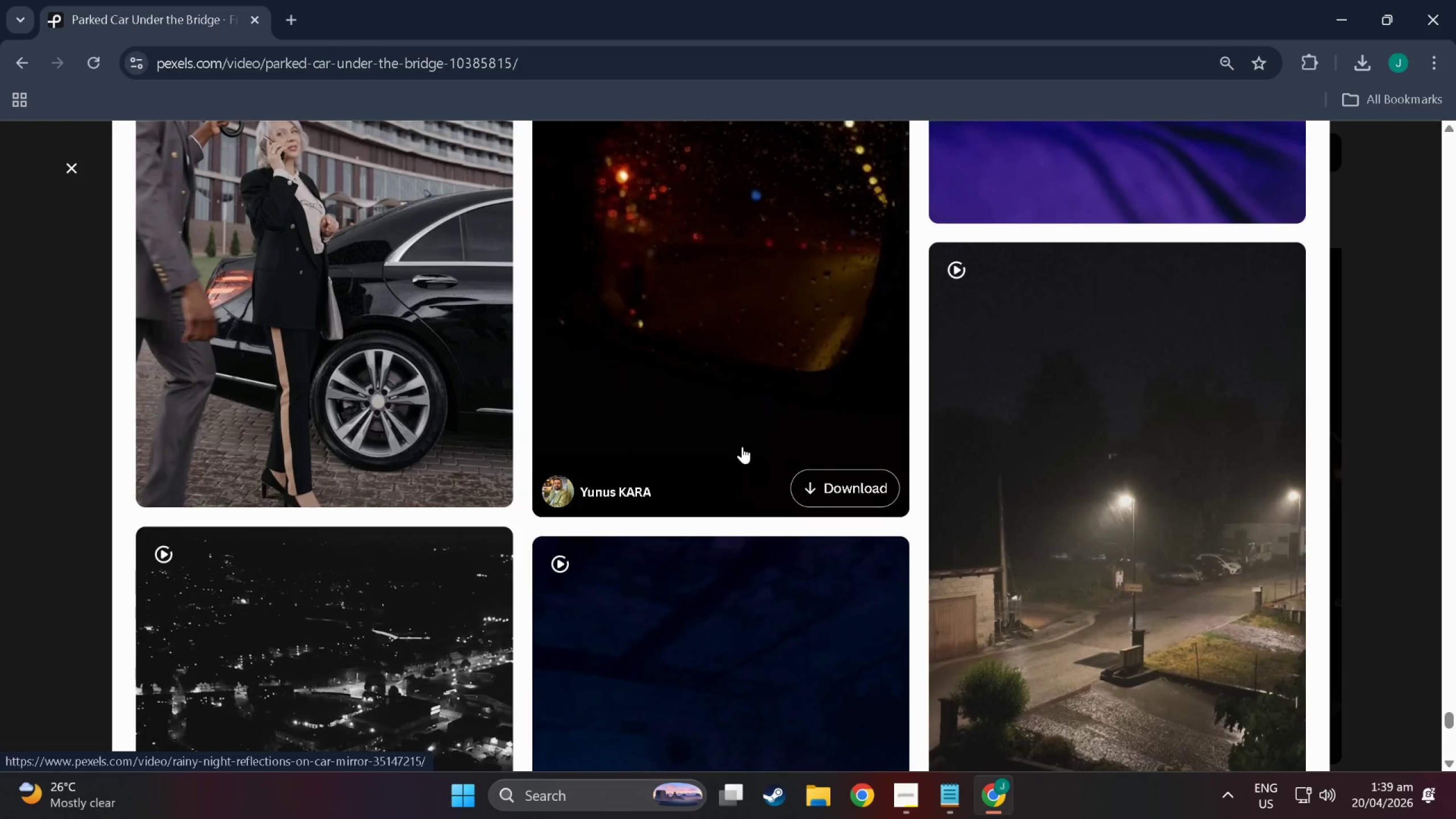 
scroll: coordinate [744, 444], scroll_direction: down, amount: 16.0
 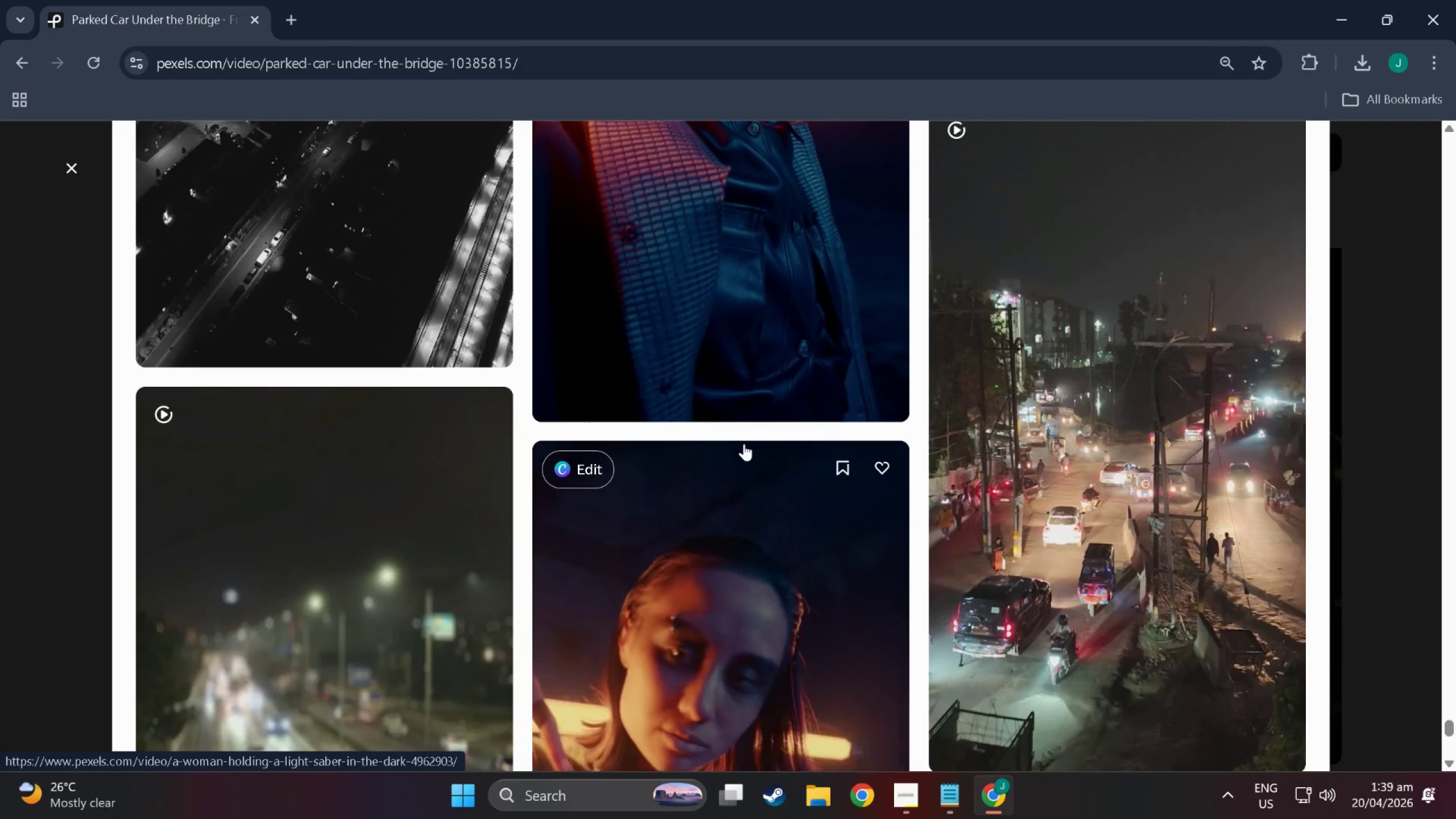 
wait(6.02)
 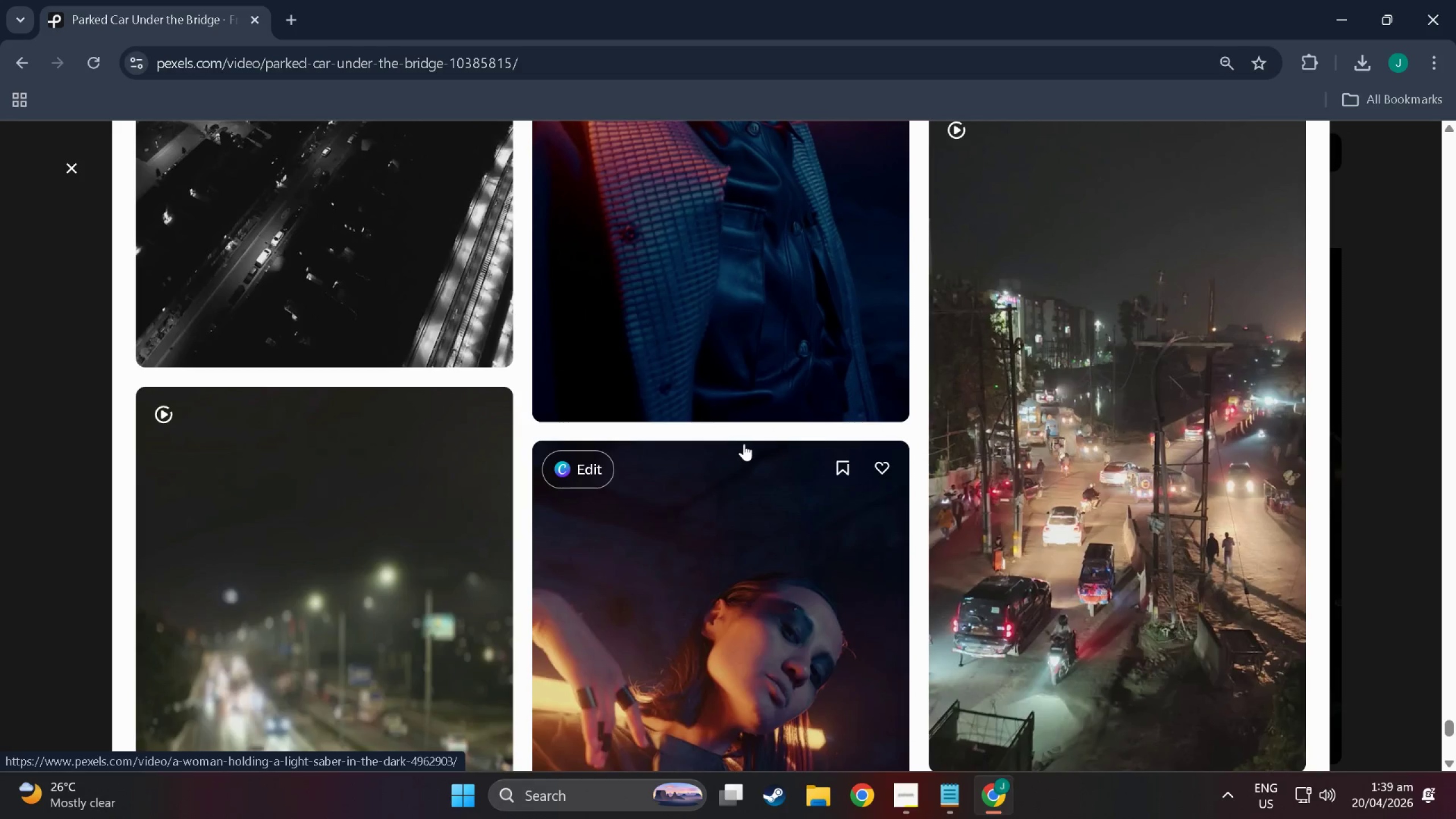 
scroll: coordinate [744, 442], scroll_direction: down, amount: 16.0
 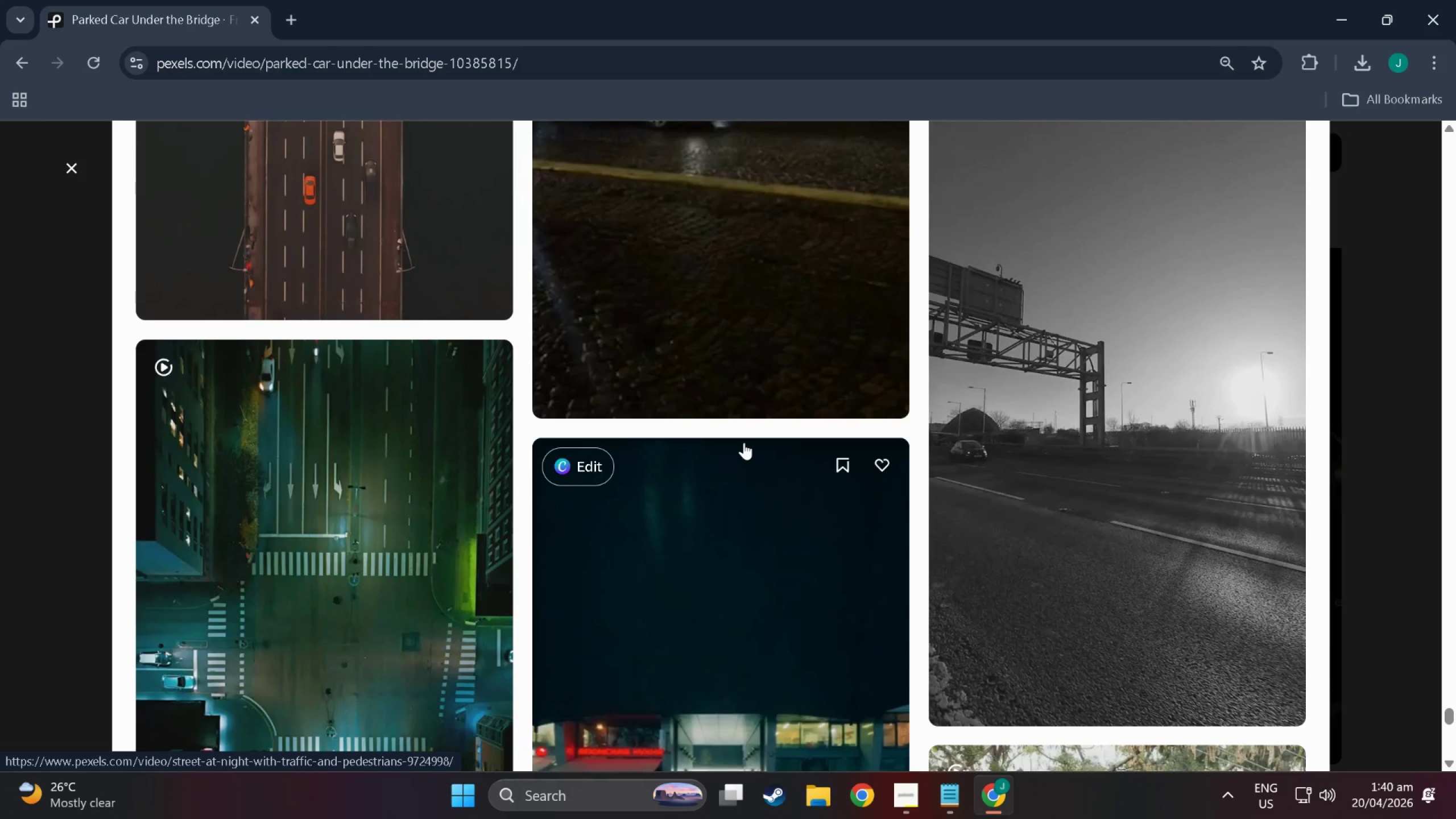 
wait(5.92)
 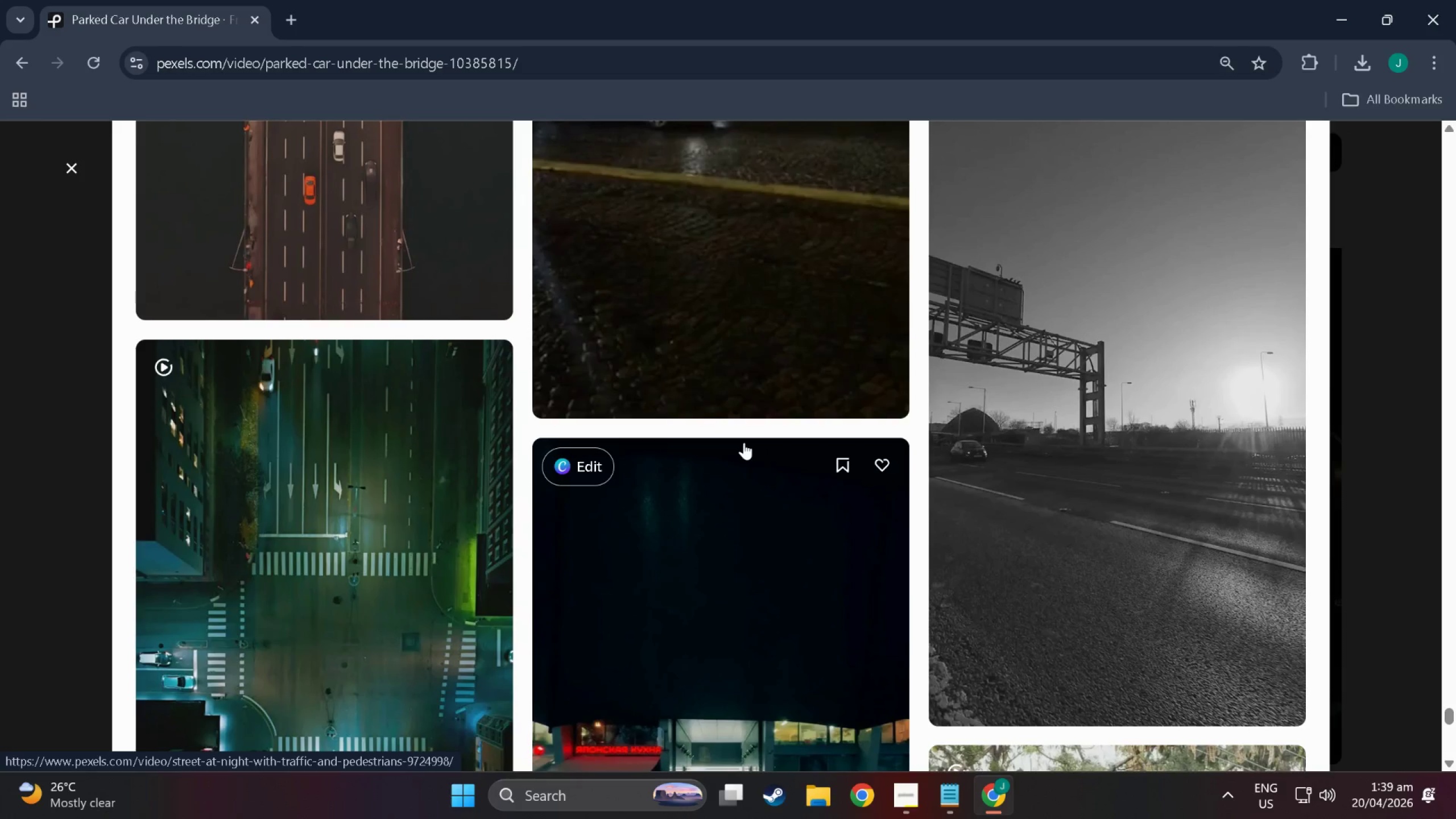 
scroll: coordinate [747, 442], scroll_direction: down, amount: 13.0
 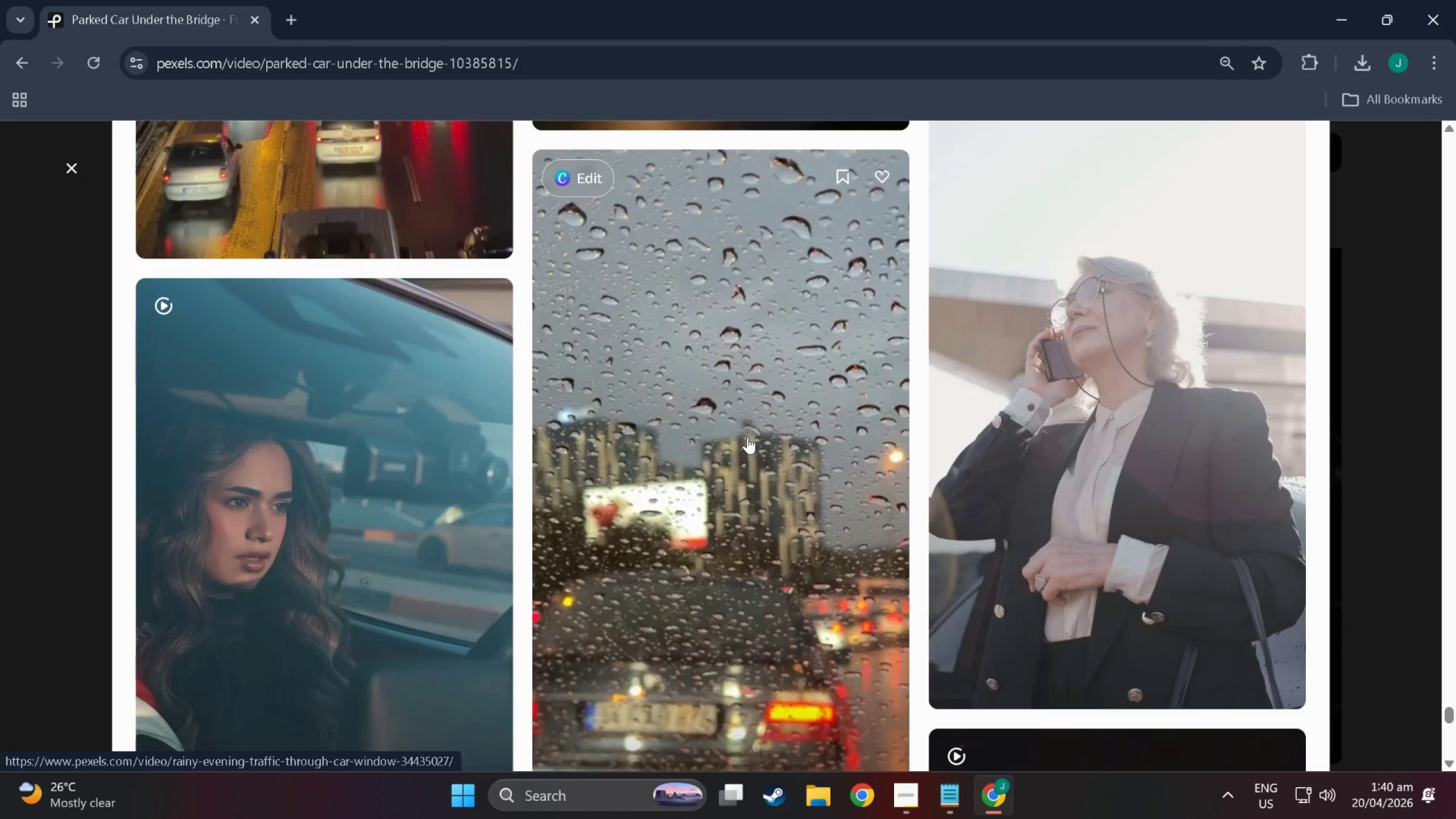 
wait(5.78)
 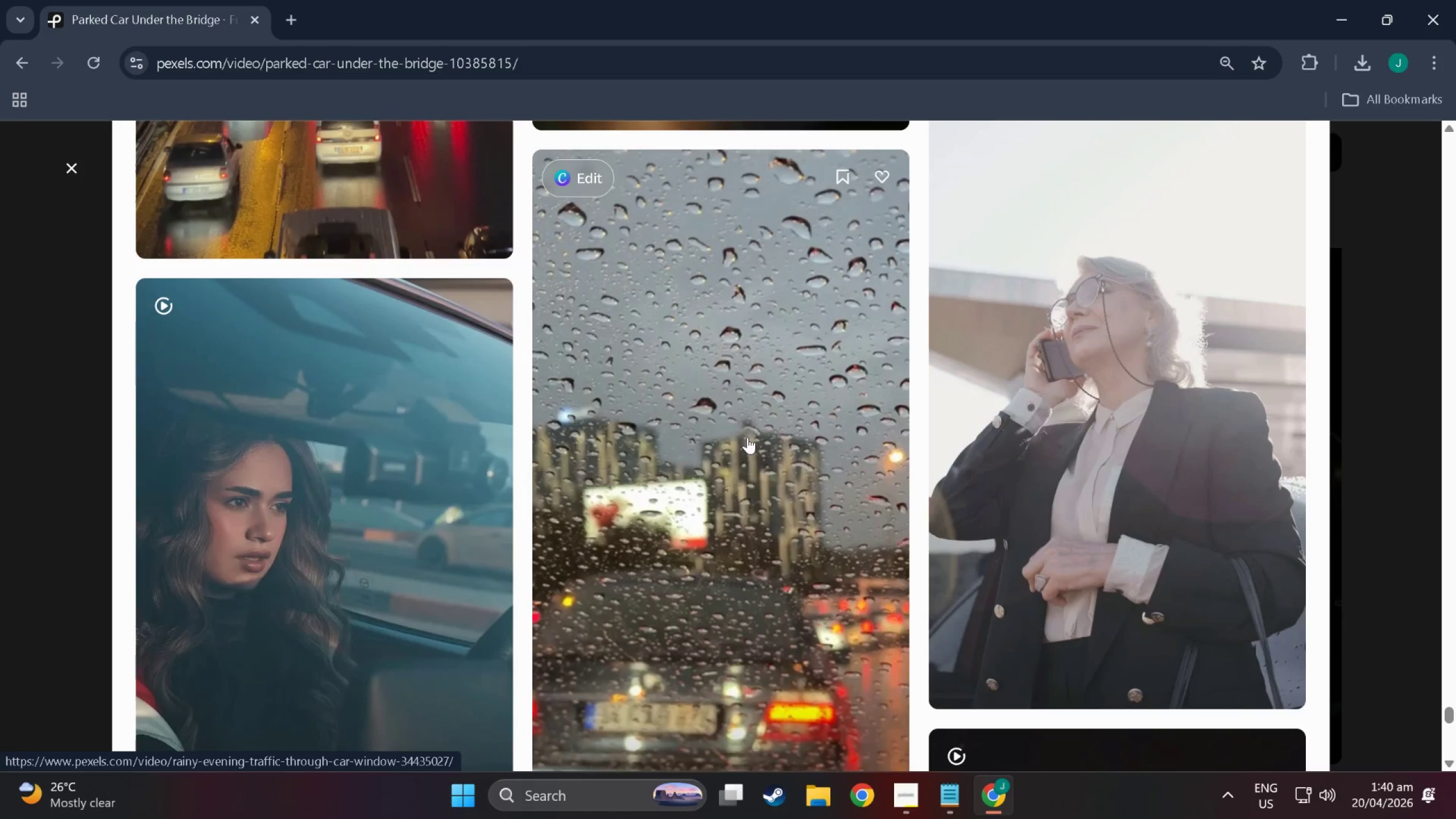 
scroll: coordinate [767, 424], scroll_direction: down, amount: 8.0
 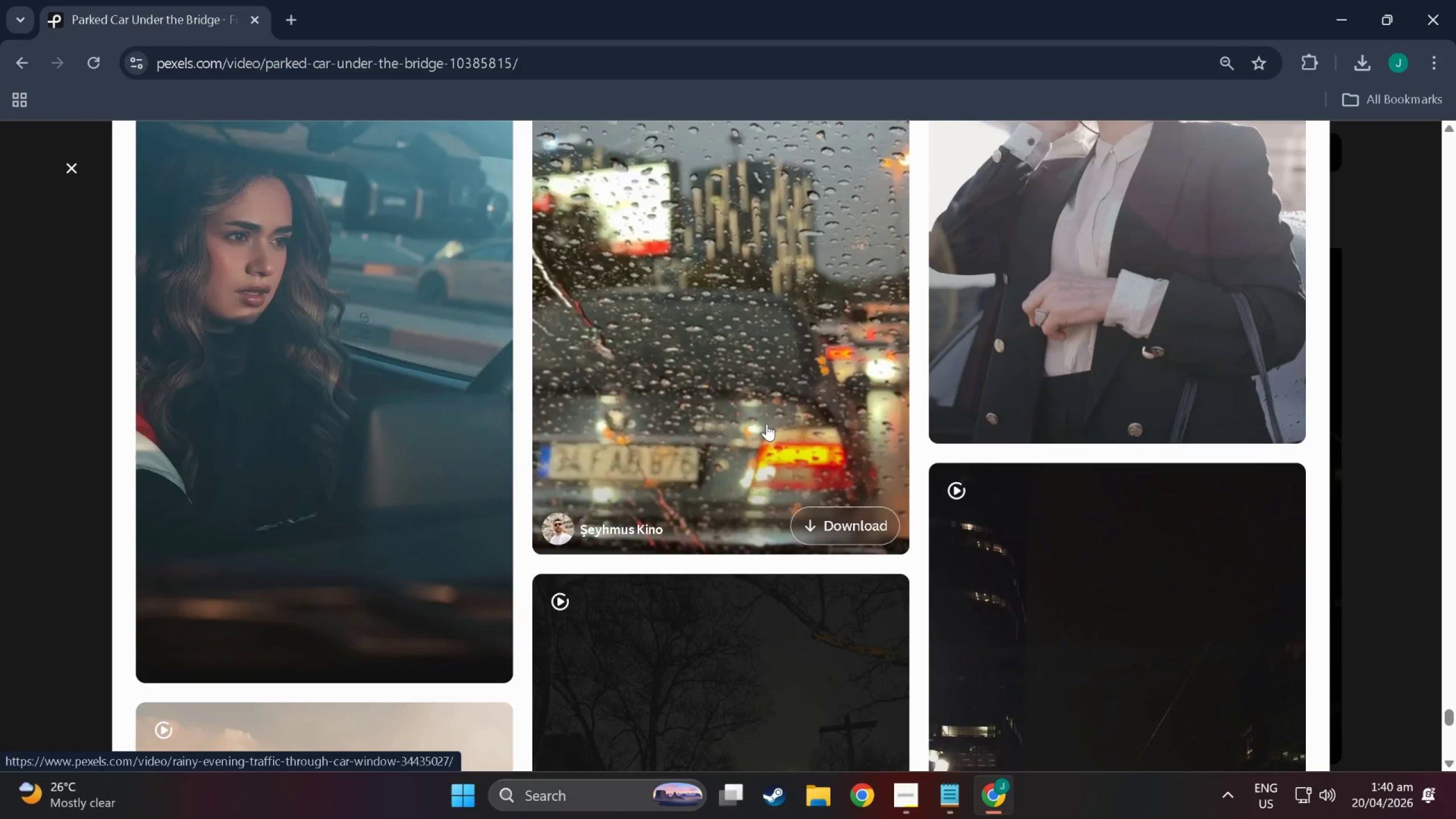 
key(Alt+Tab)
 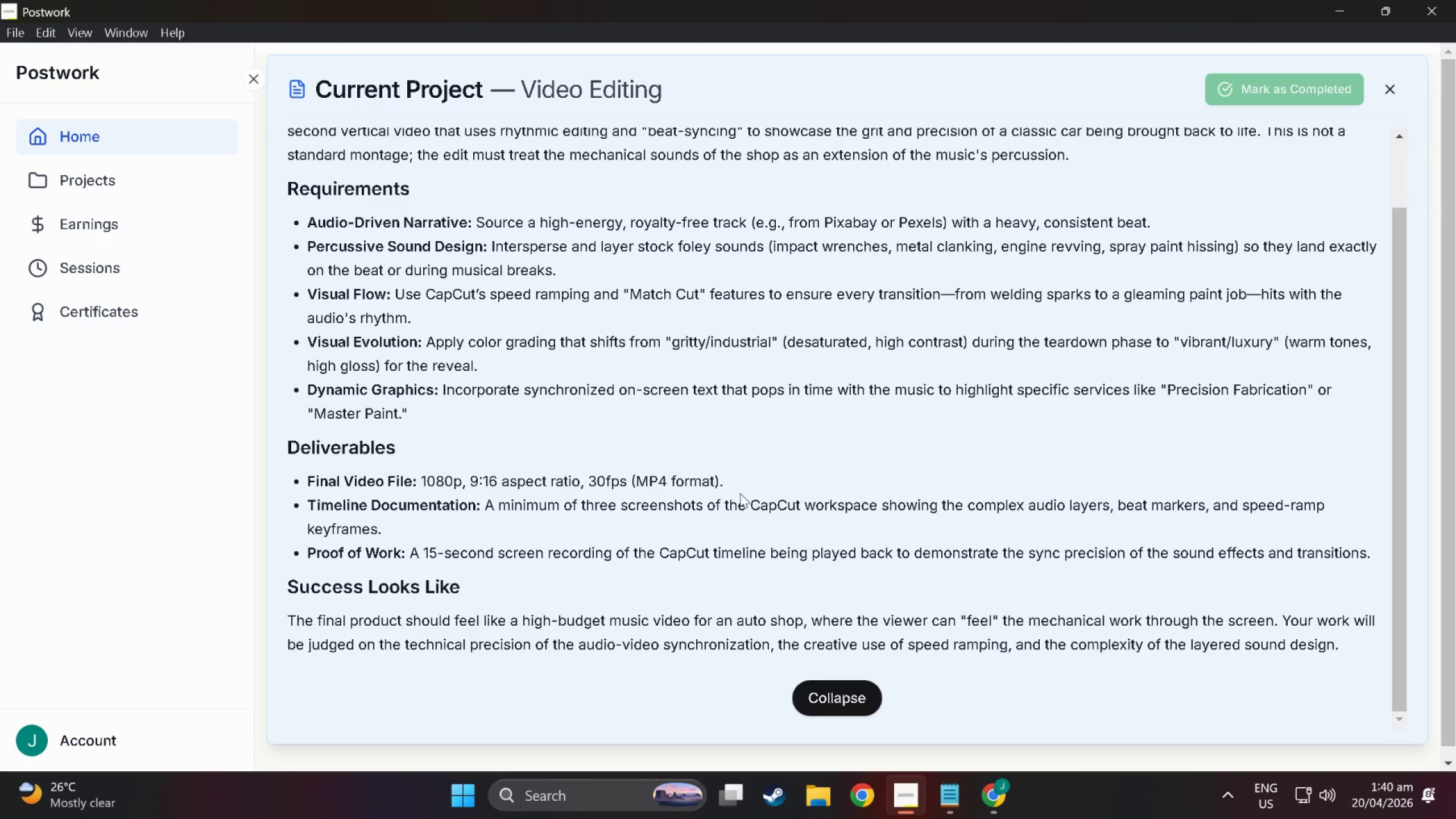 
scroll: coordinate [747, 497], scroll_direction: down, amount: 20.0